 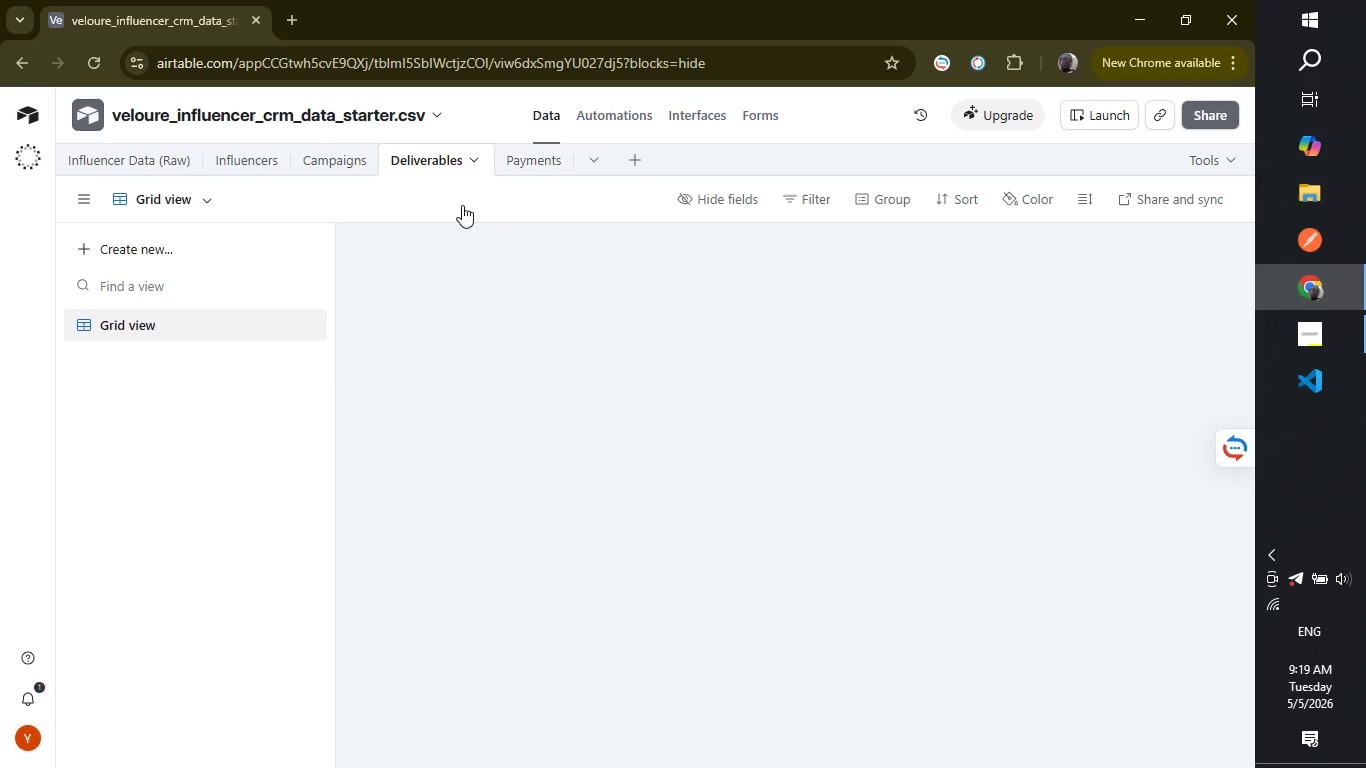 
left_click_drag(start_coordinate=[662, 760], to_coordinate=[886, 767])
 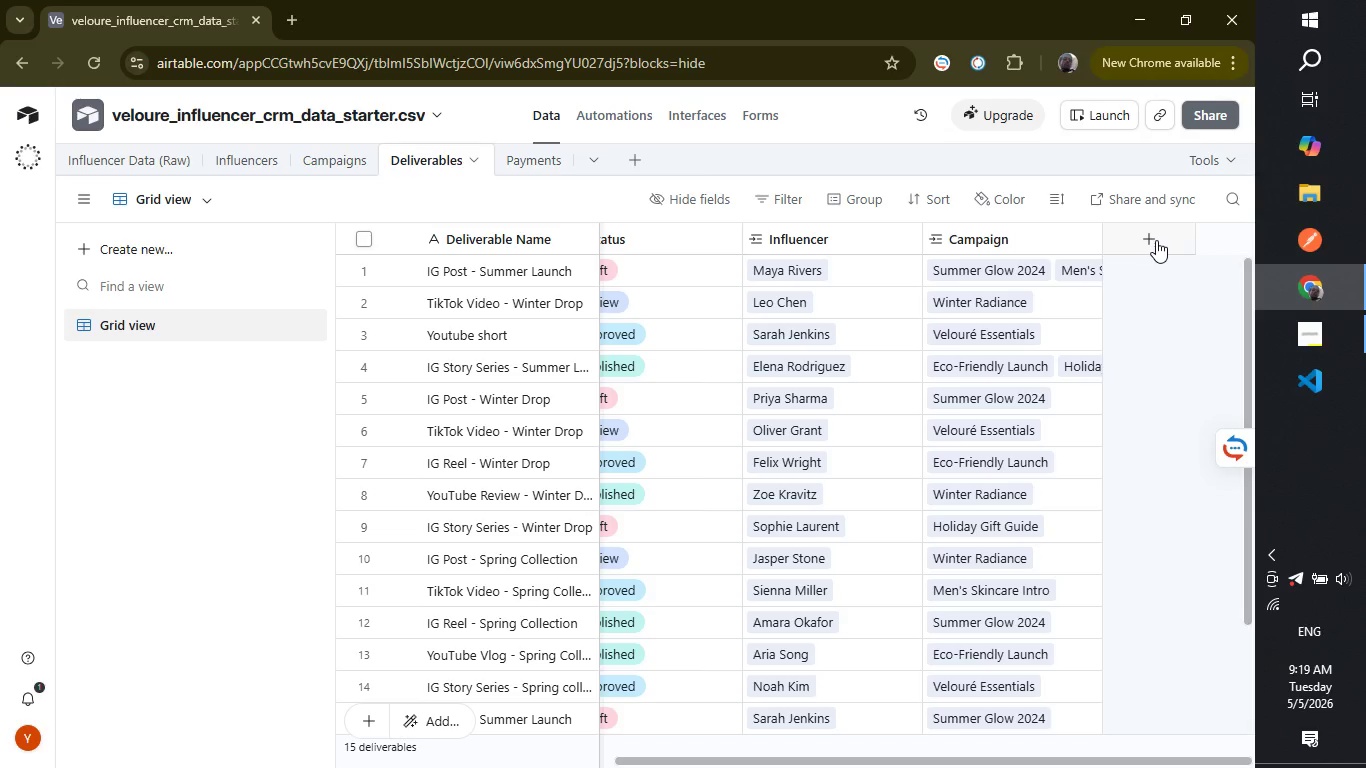 
left_click([1156, 240])
 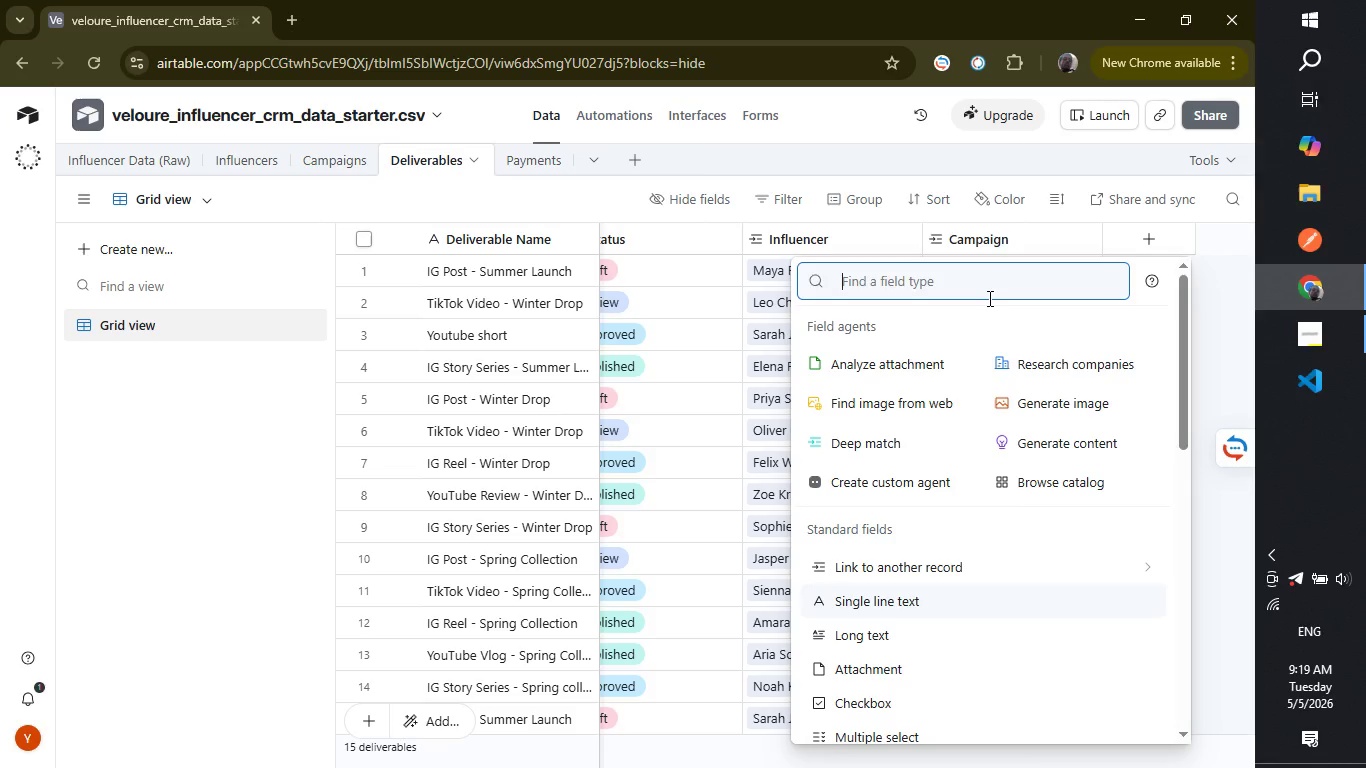 
wait(11.58)
 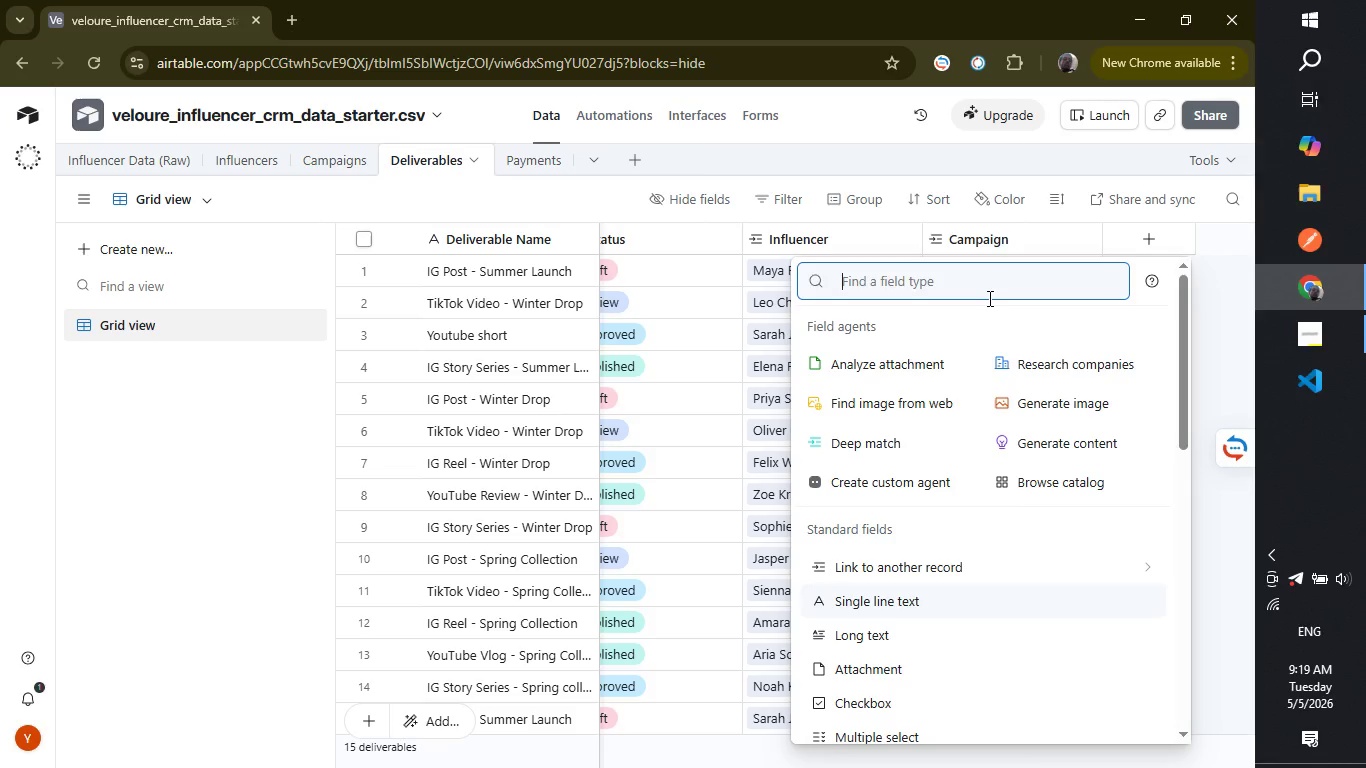 
type(nu)
 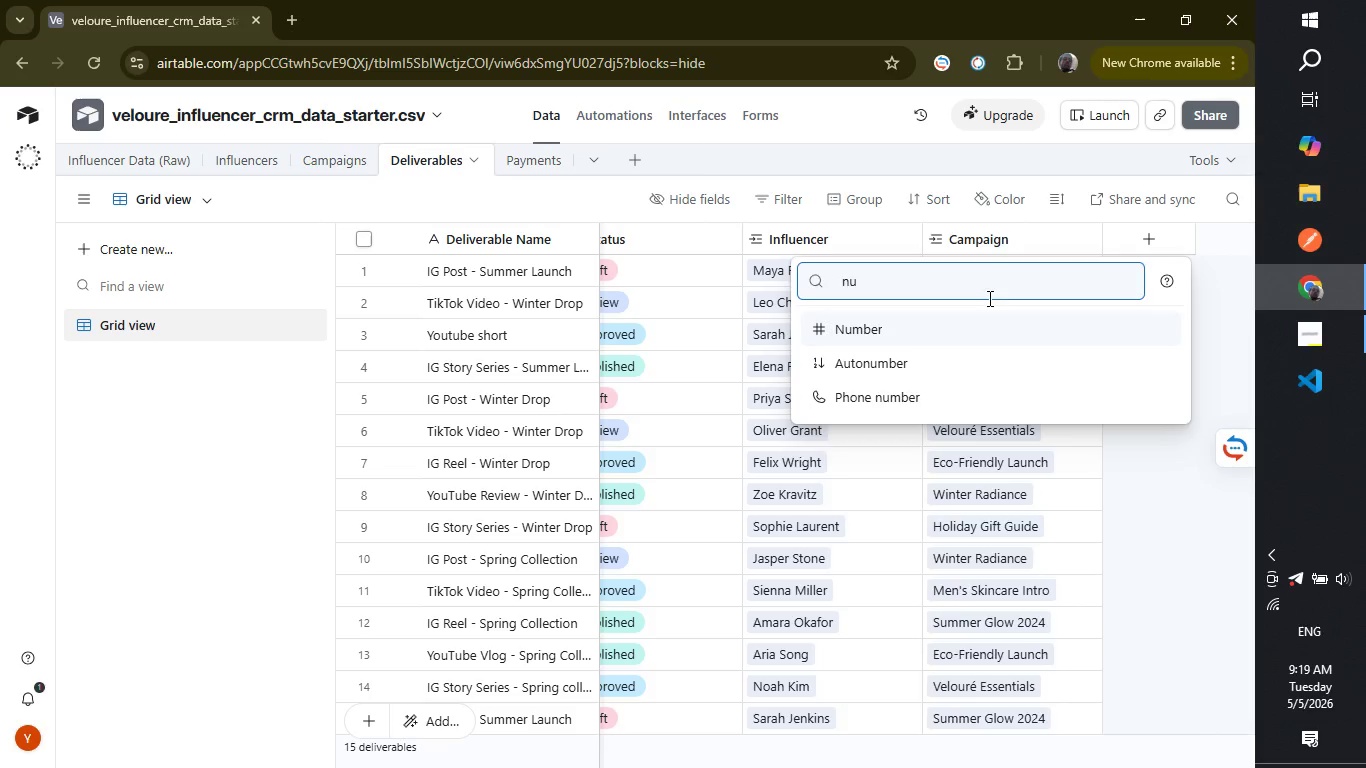 
key(Enter)
 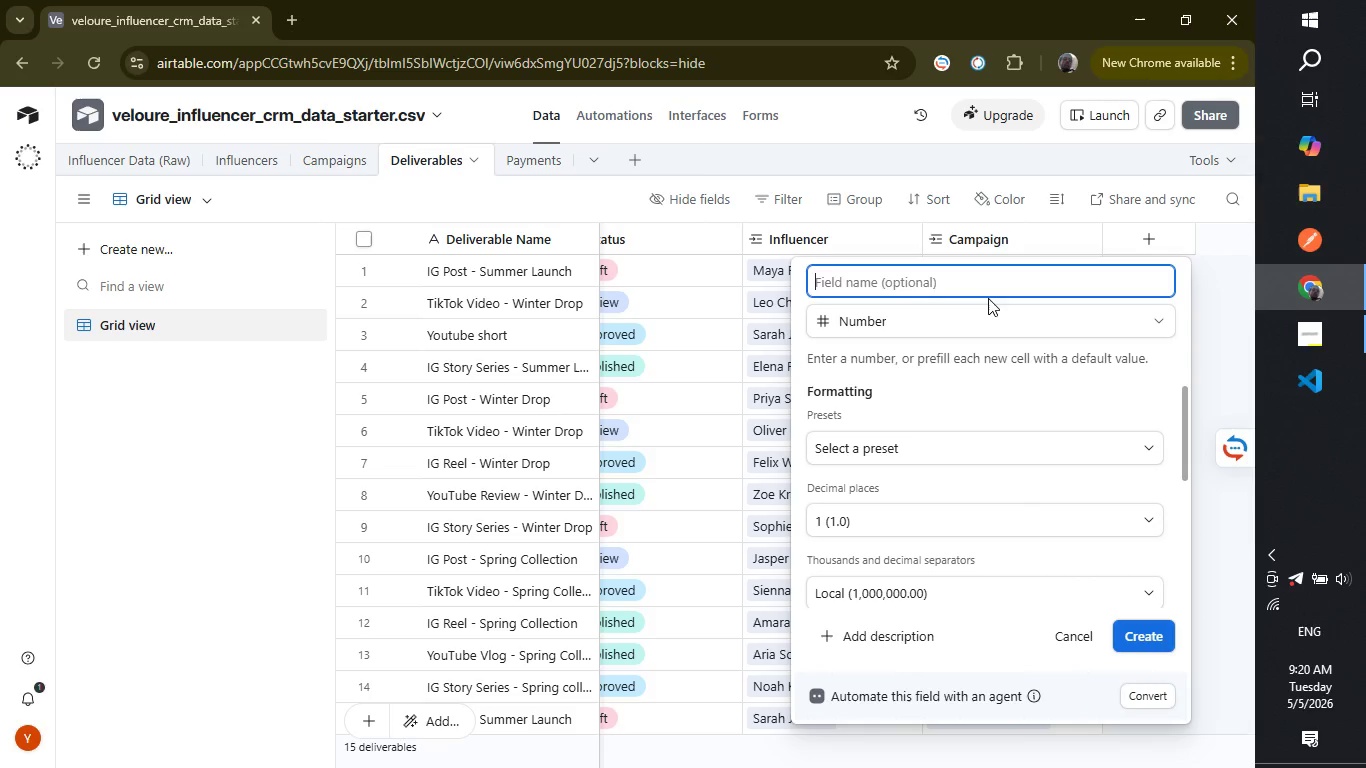 
type(Views)
 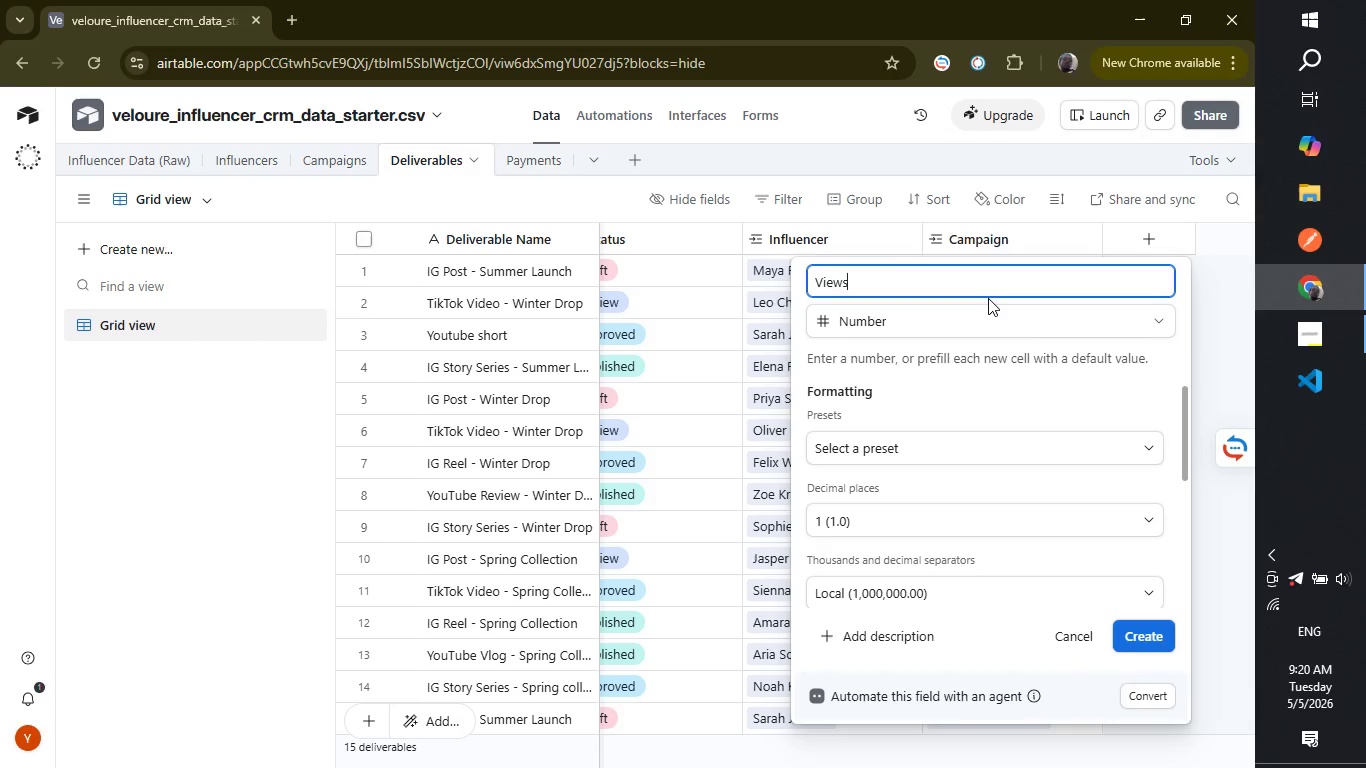 
key(Enter)
 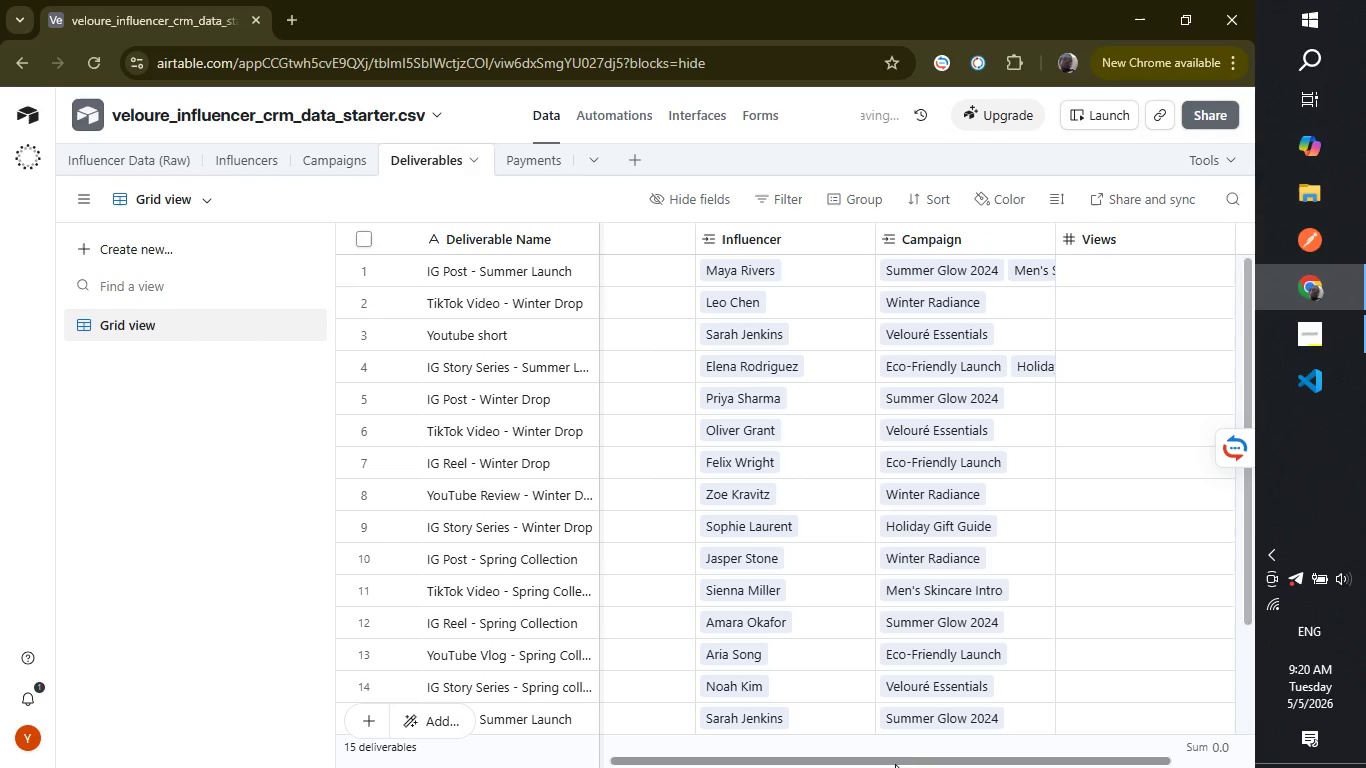 
left_click_drag(start_coordinate=[894, 760], to_coordinate=[1000, 746])
 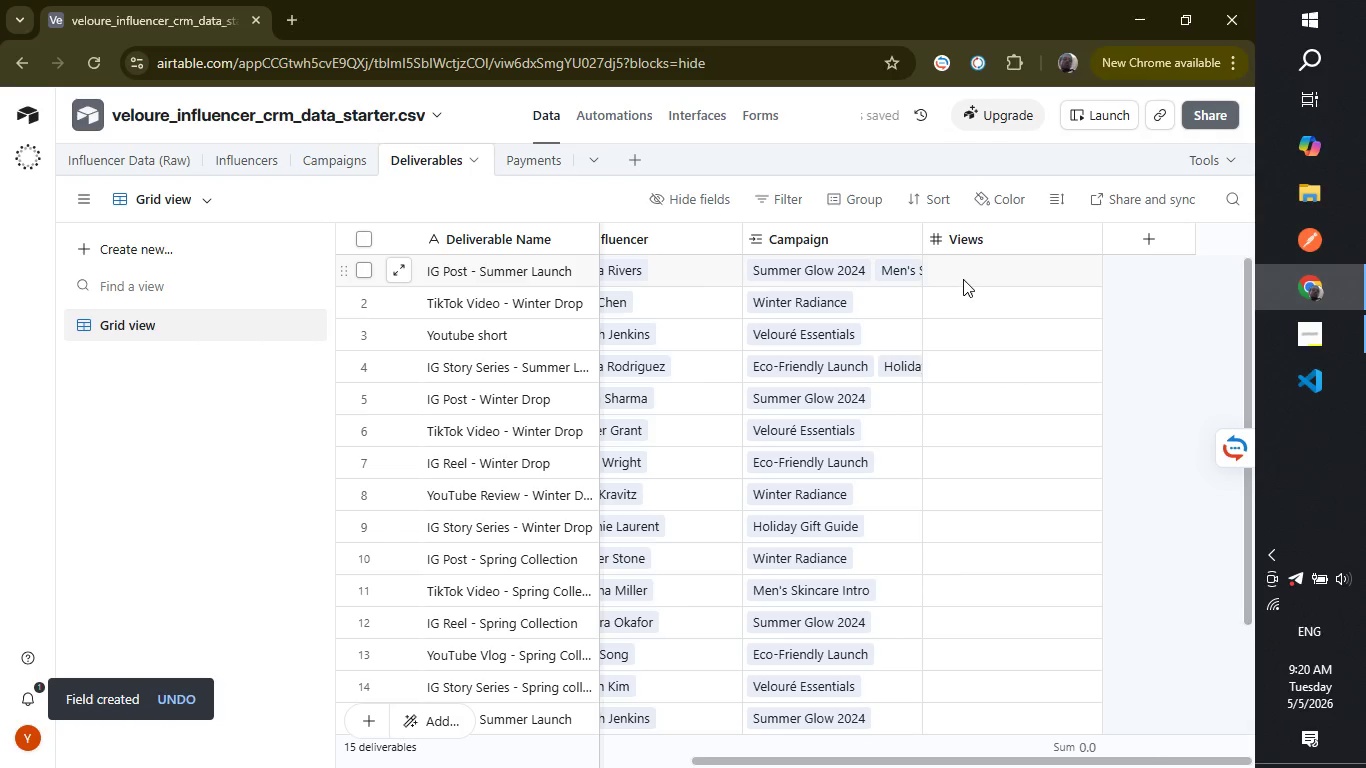 
left_click([963, 277])
 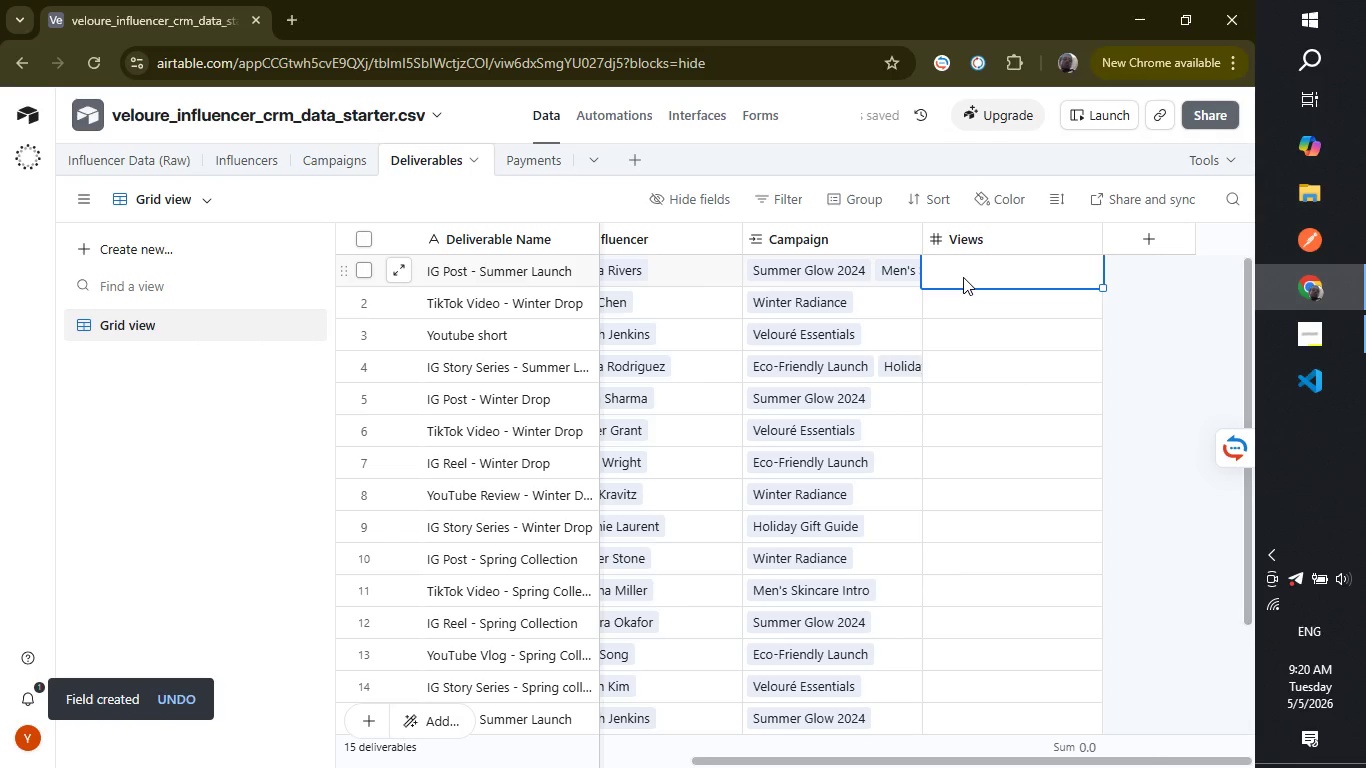 
left_click([963, 277])
 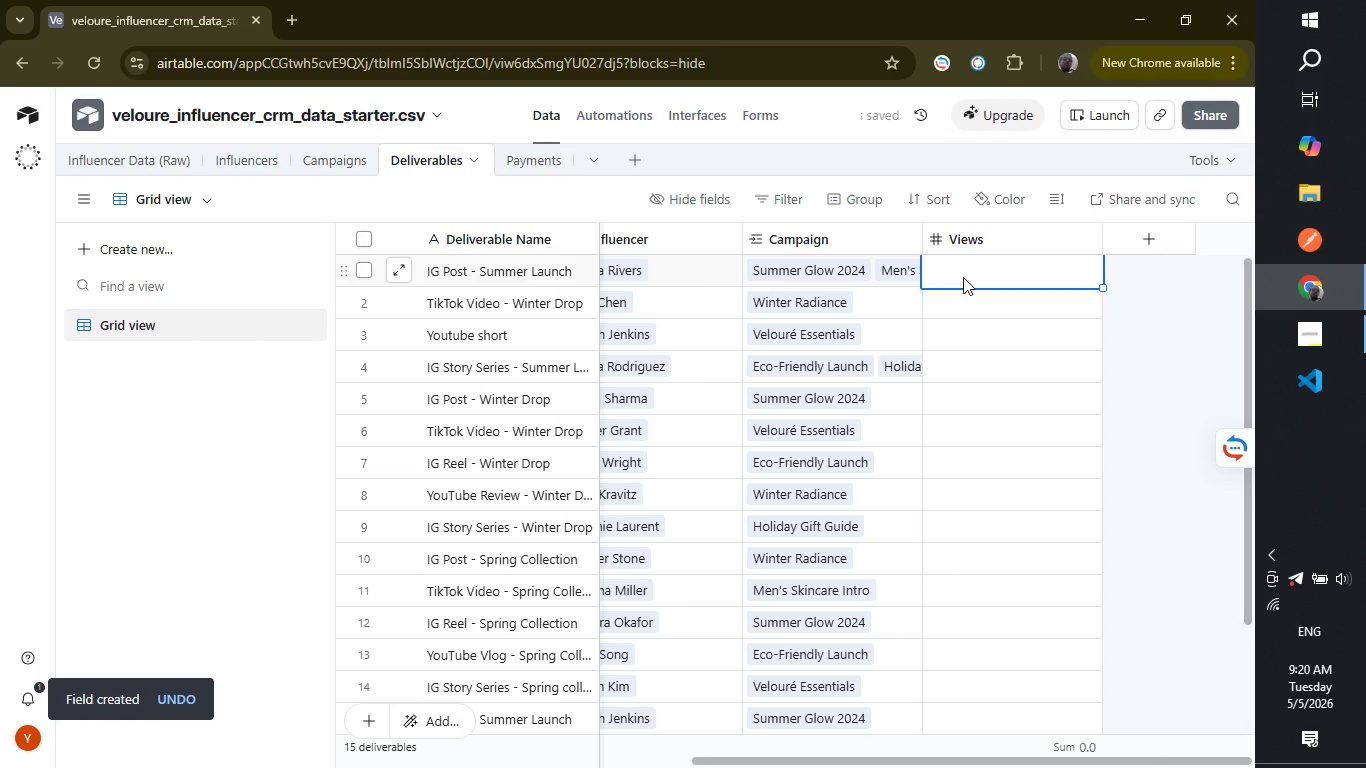 
type(12)
 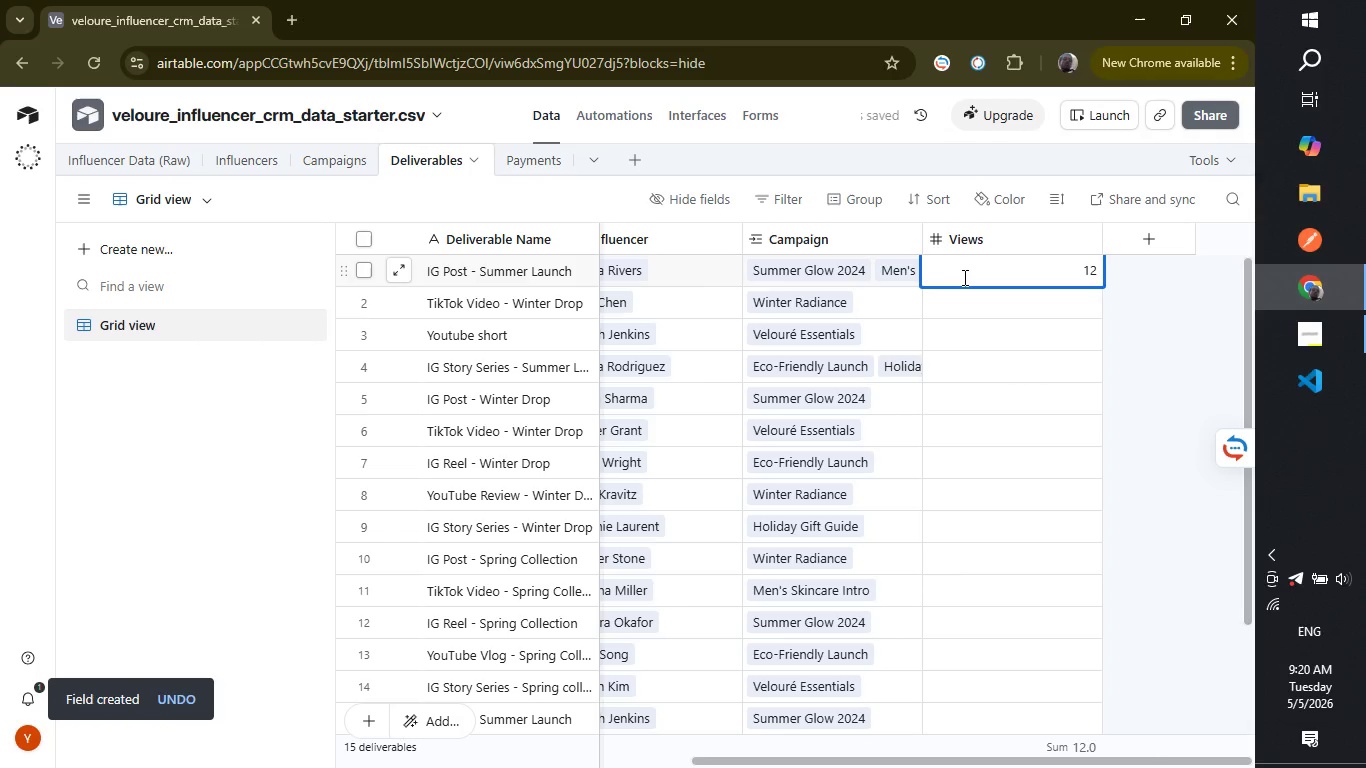 
type(500)
 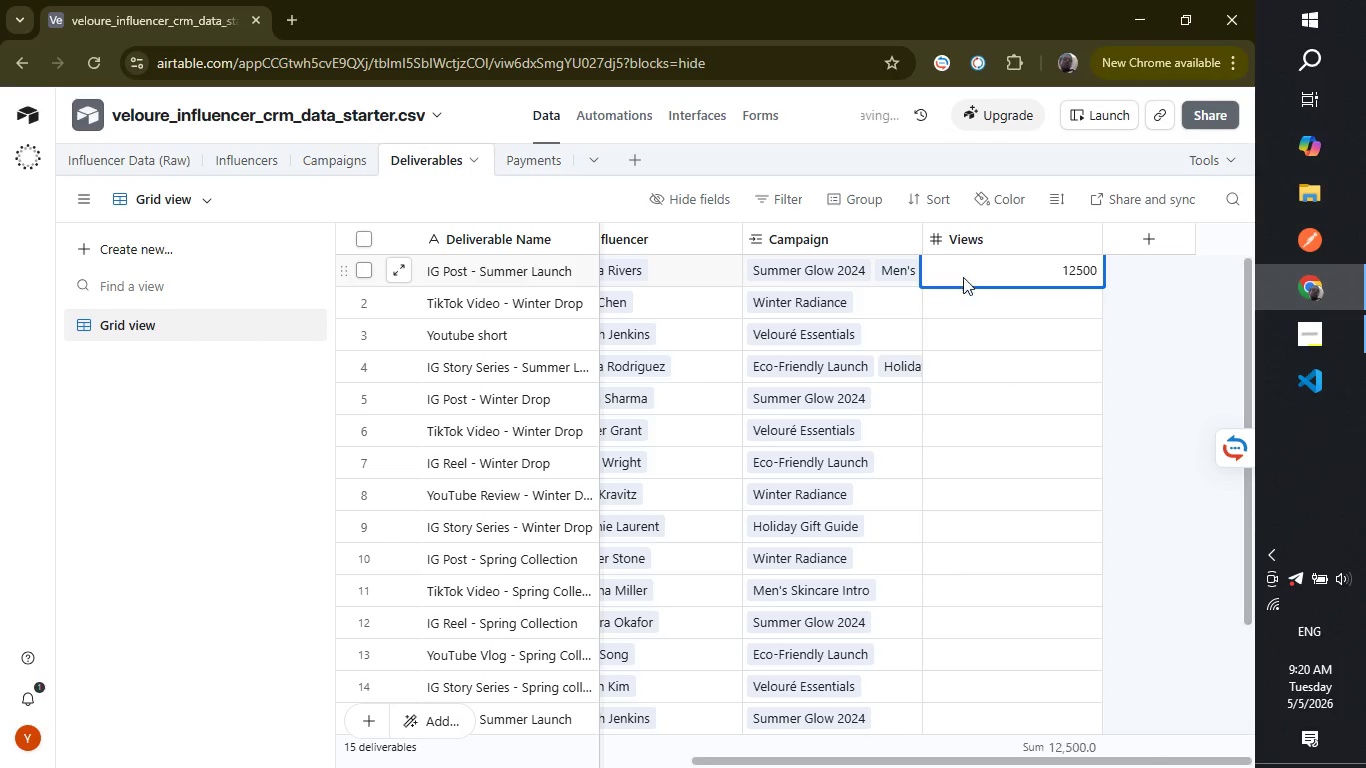 
key(Enter)
 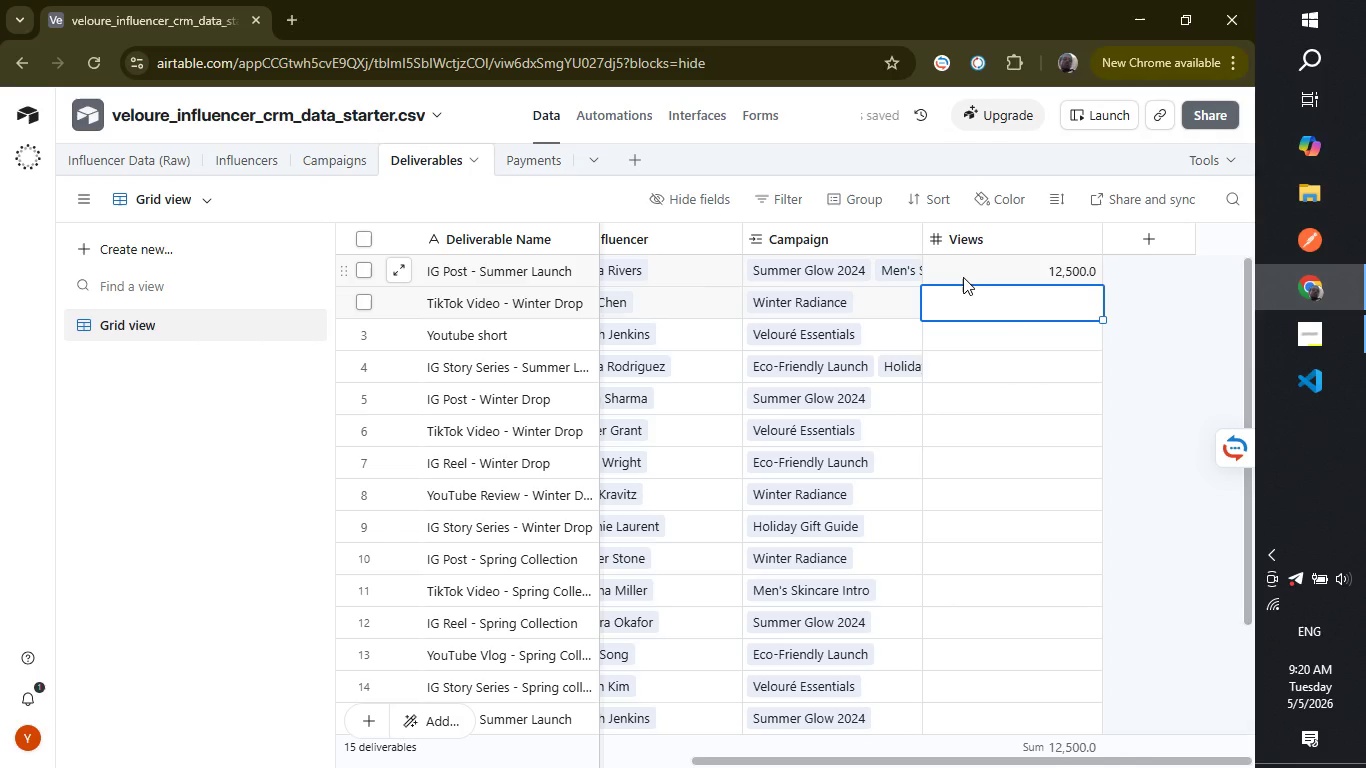 
type(45000)
 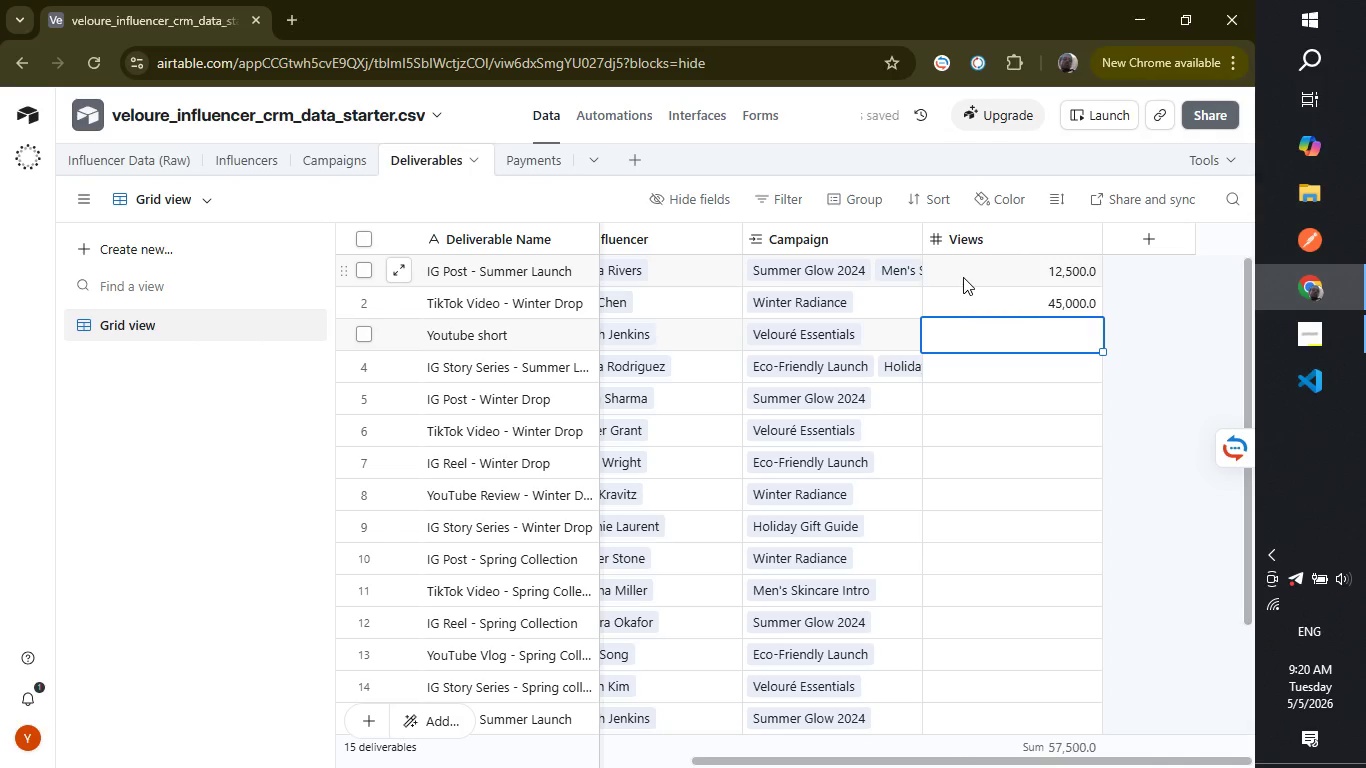 
key(Enter)
 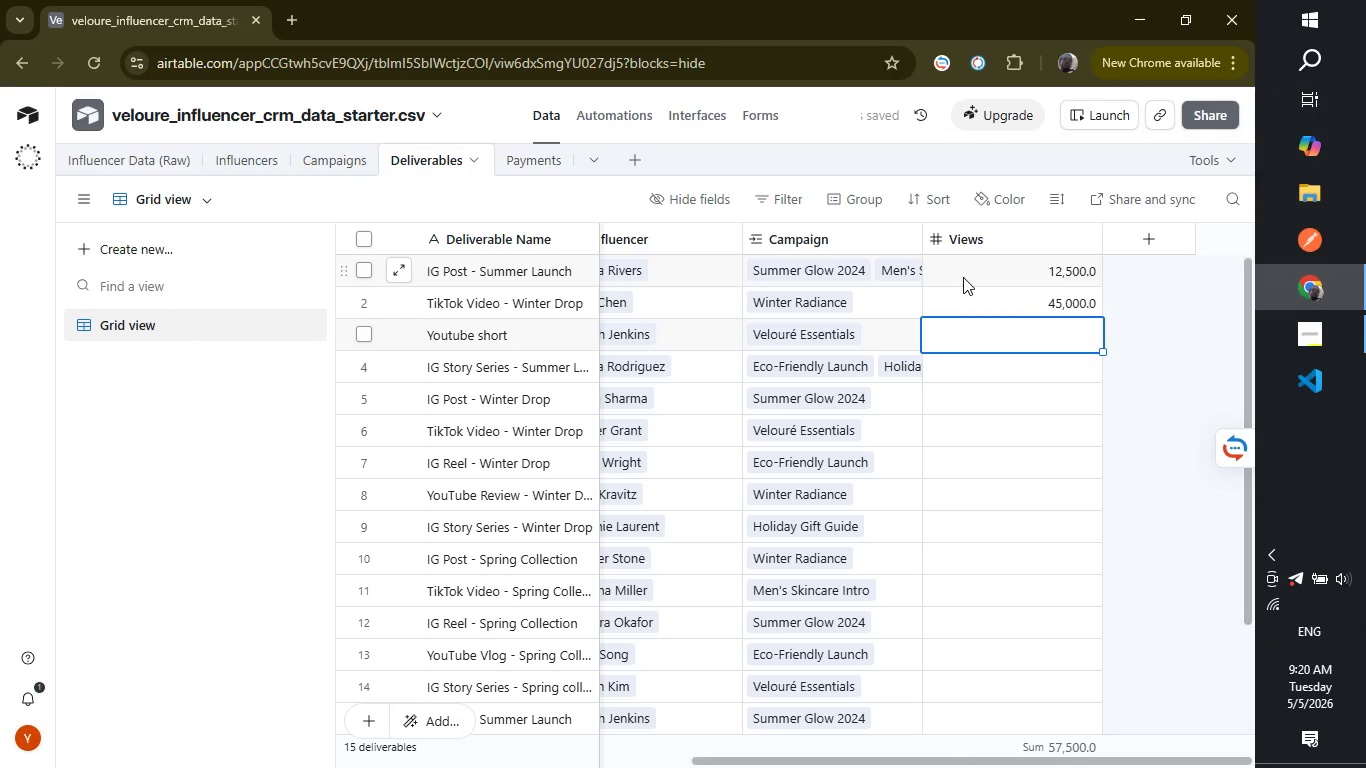 
left_click([963, 277])
 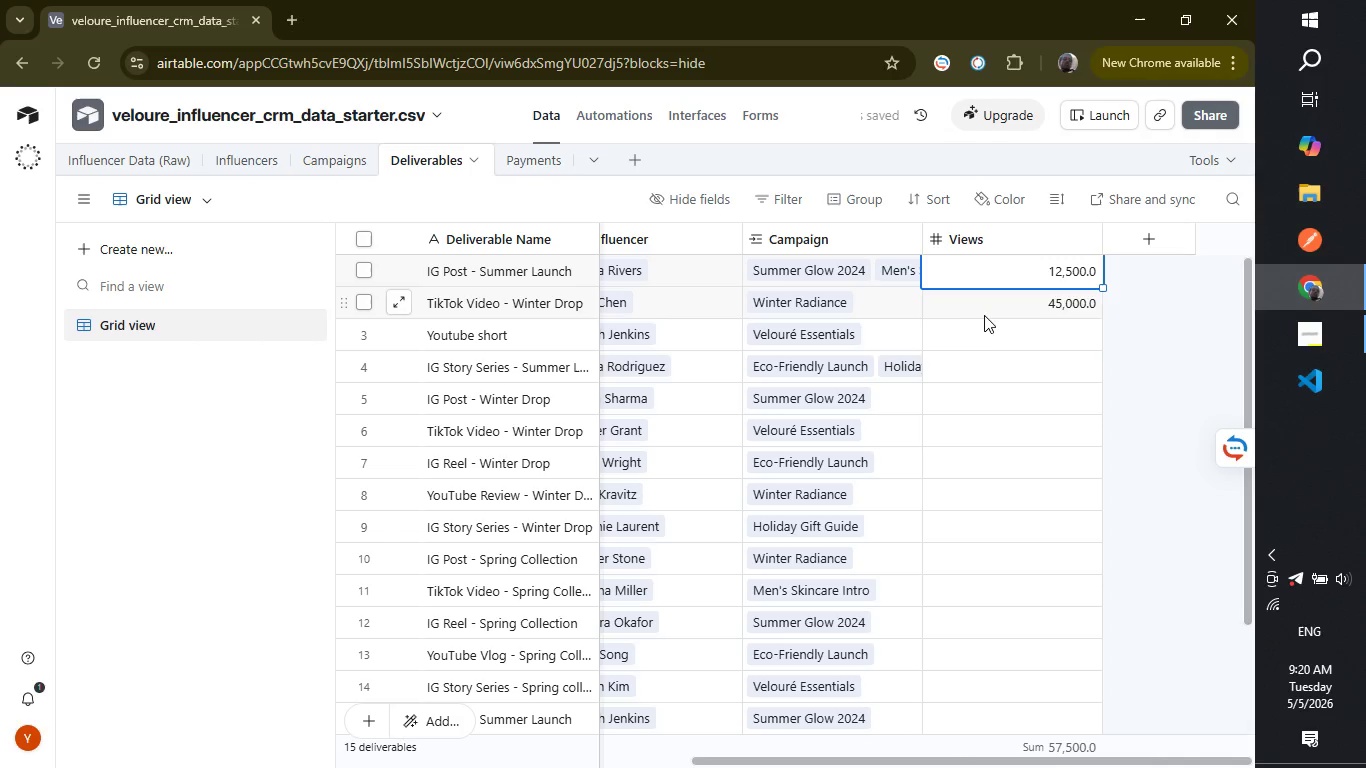 
left_click([989, 322])
 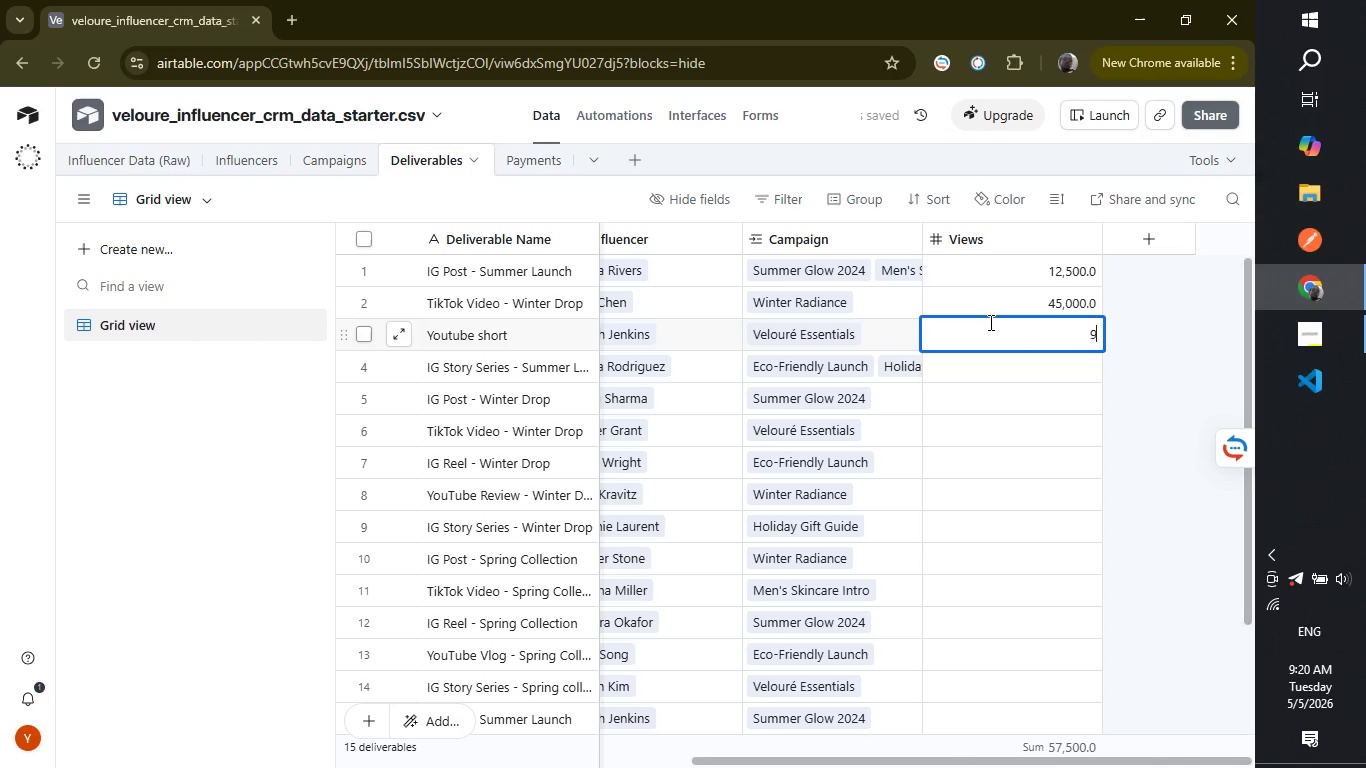 
type(9600)
 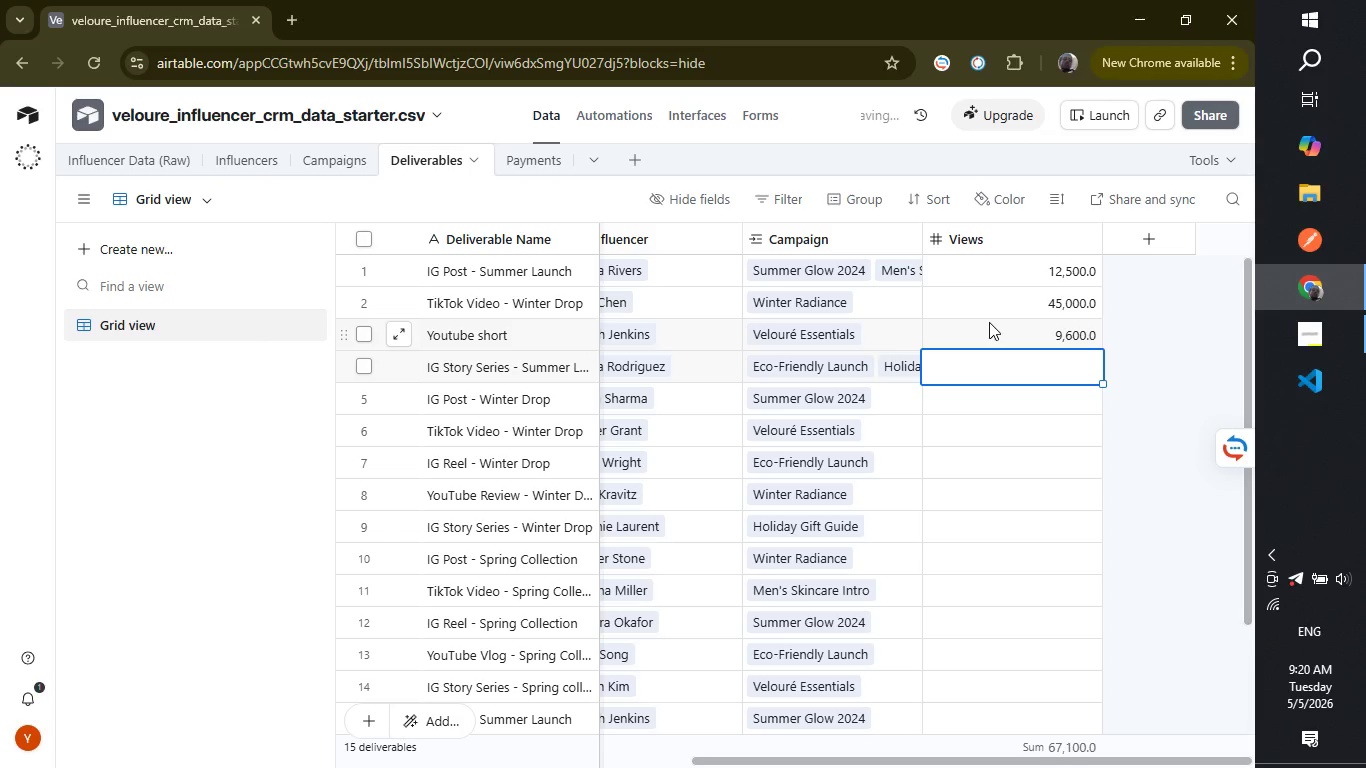 
key(Enter)
 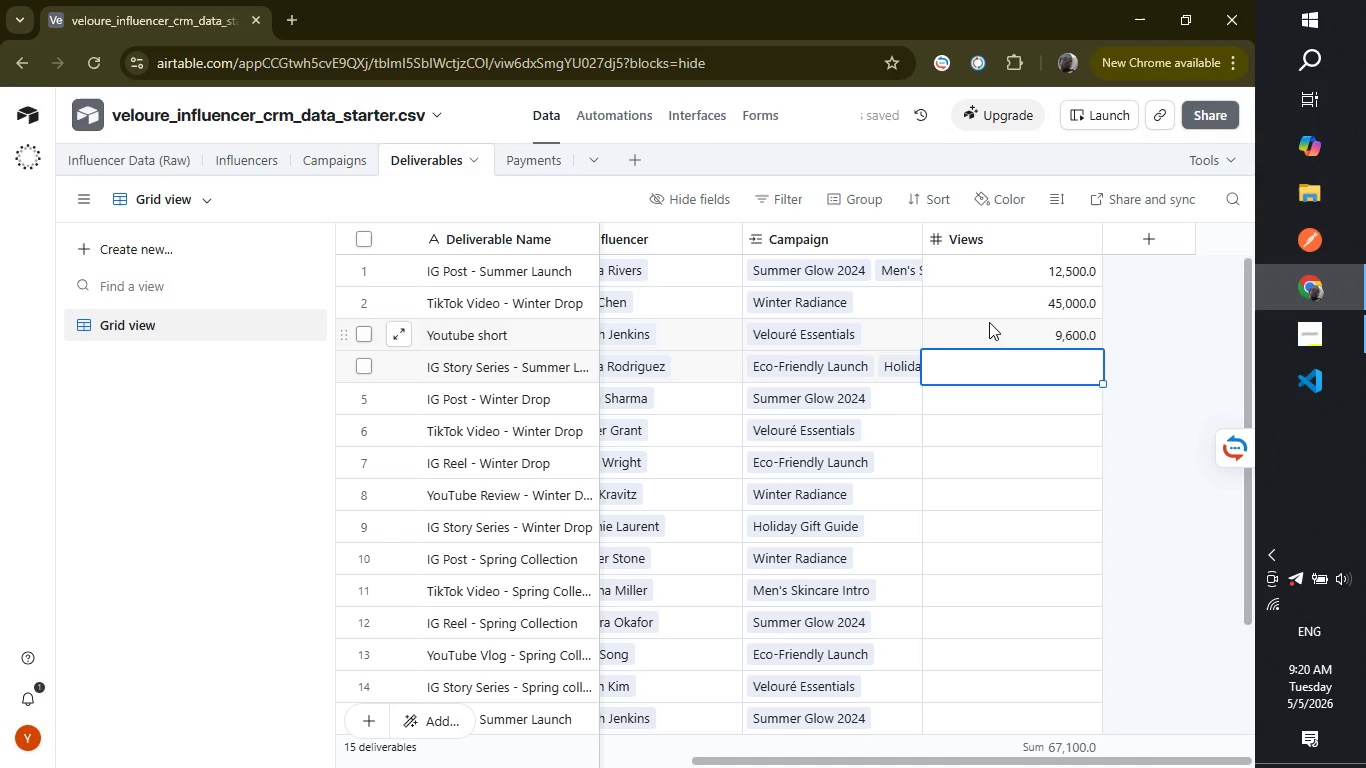 
type(15200)
 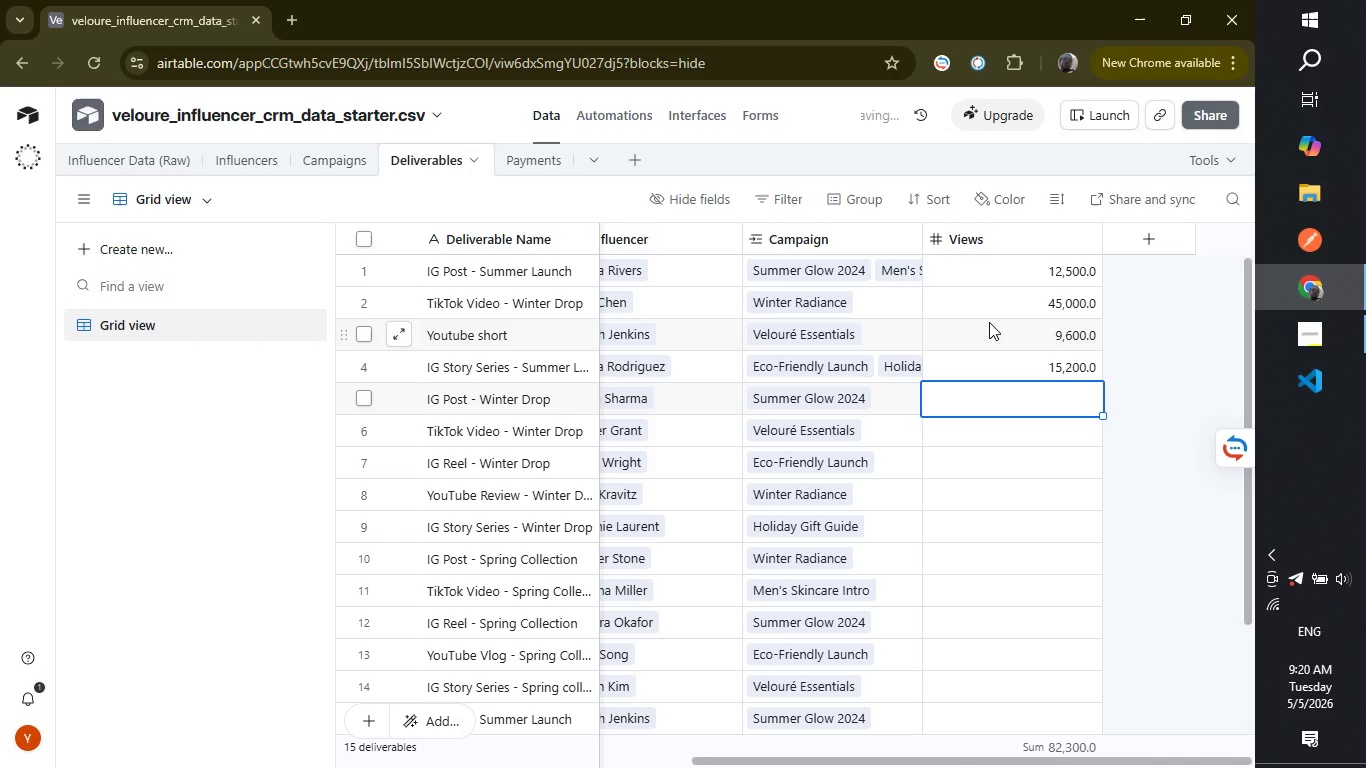 
key(Enter)
 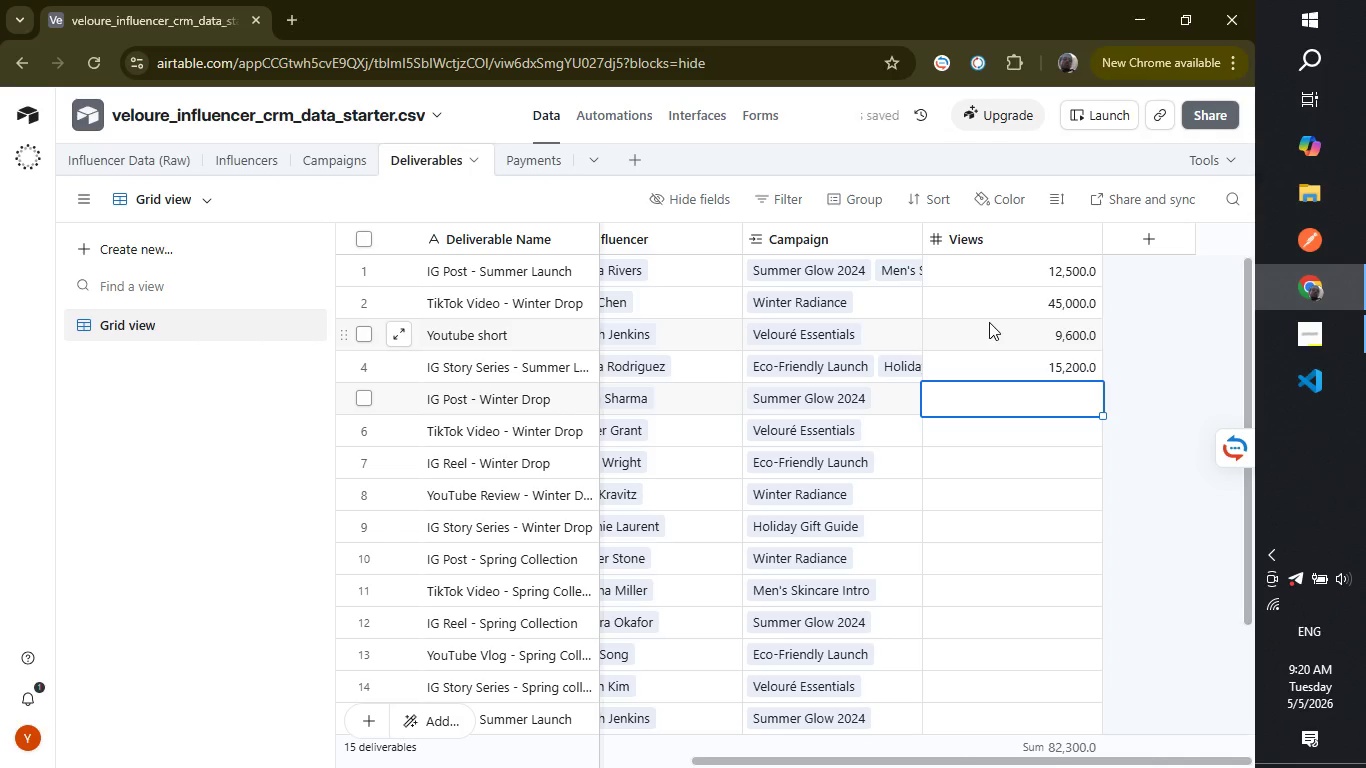 
type(80000)
 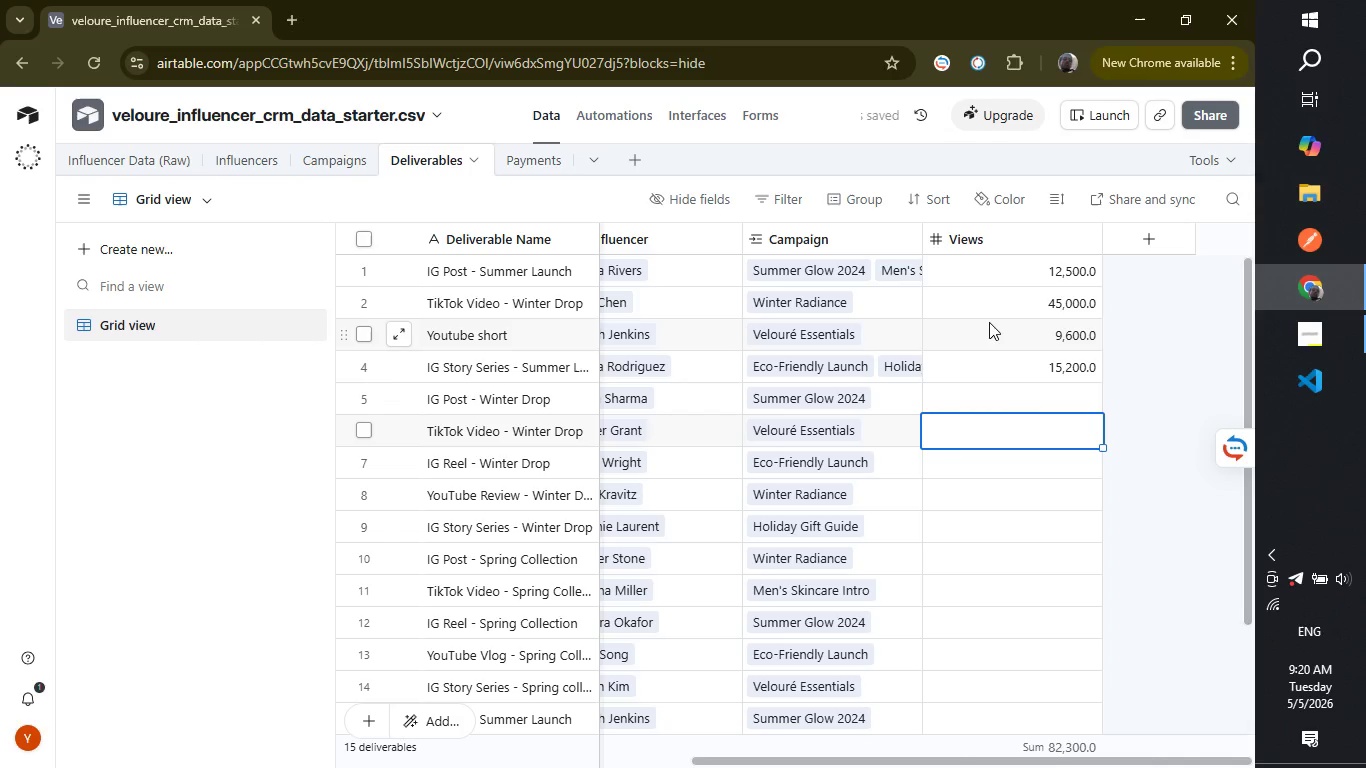 
key(Enter)
 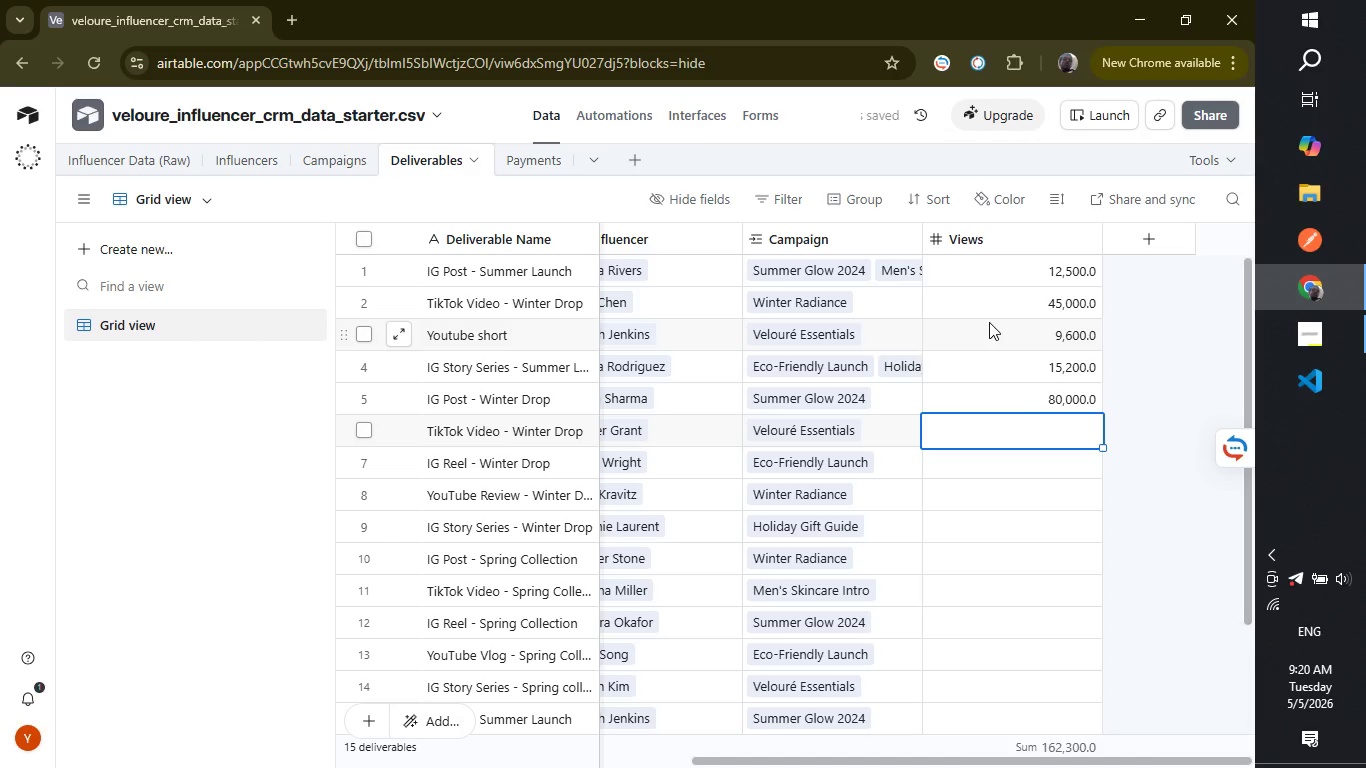 
type(42000)
 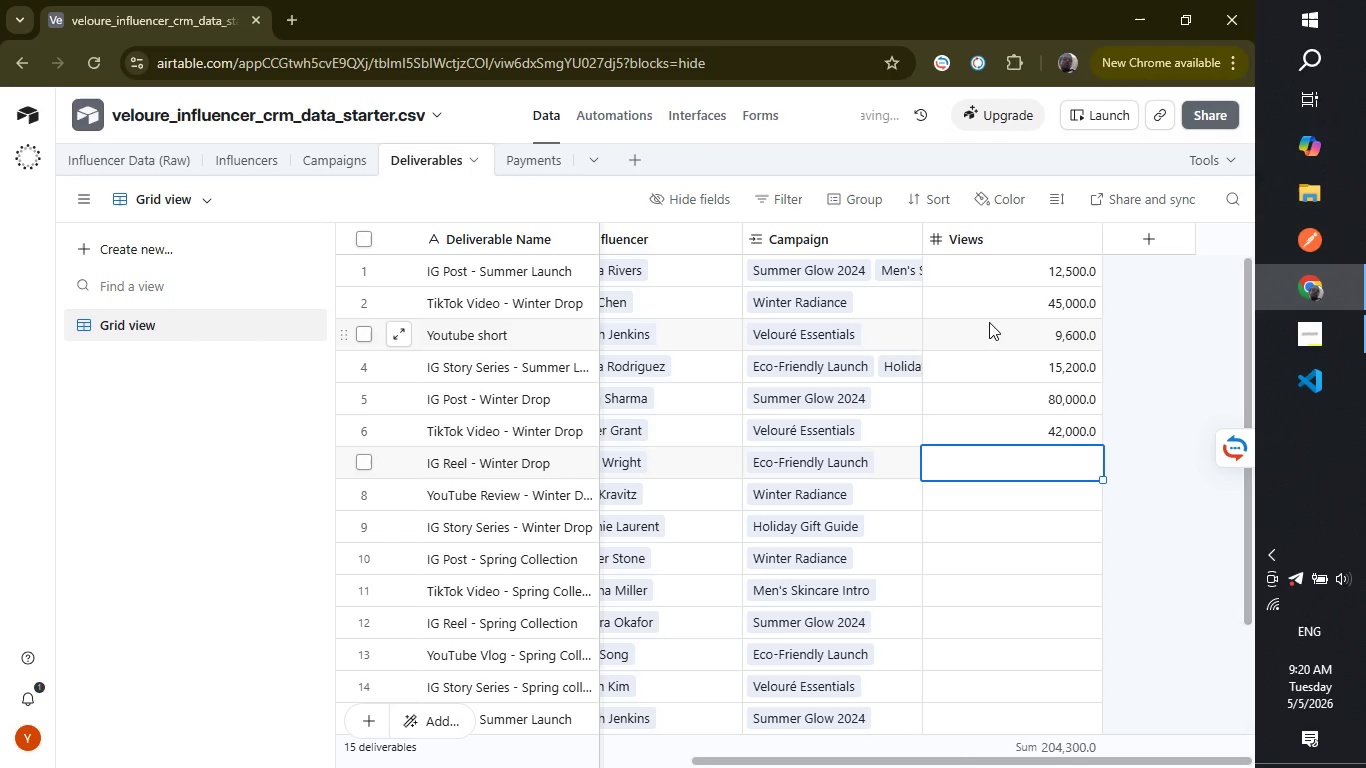 
key(Enter)
 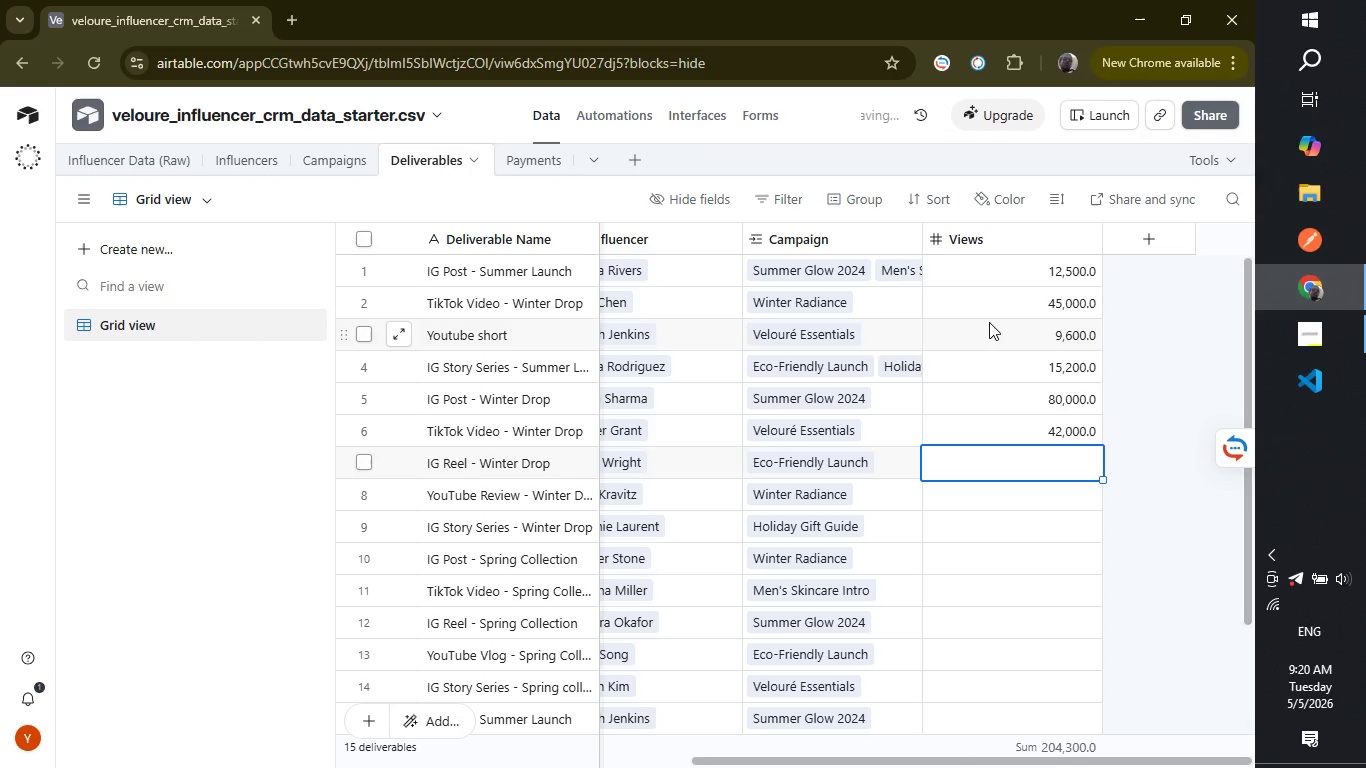 
type(33500)
 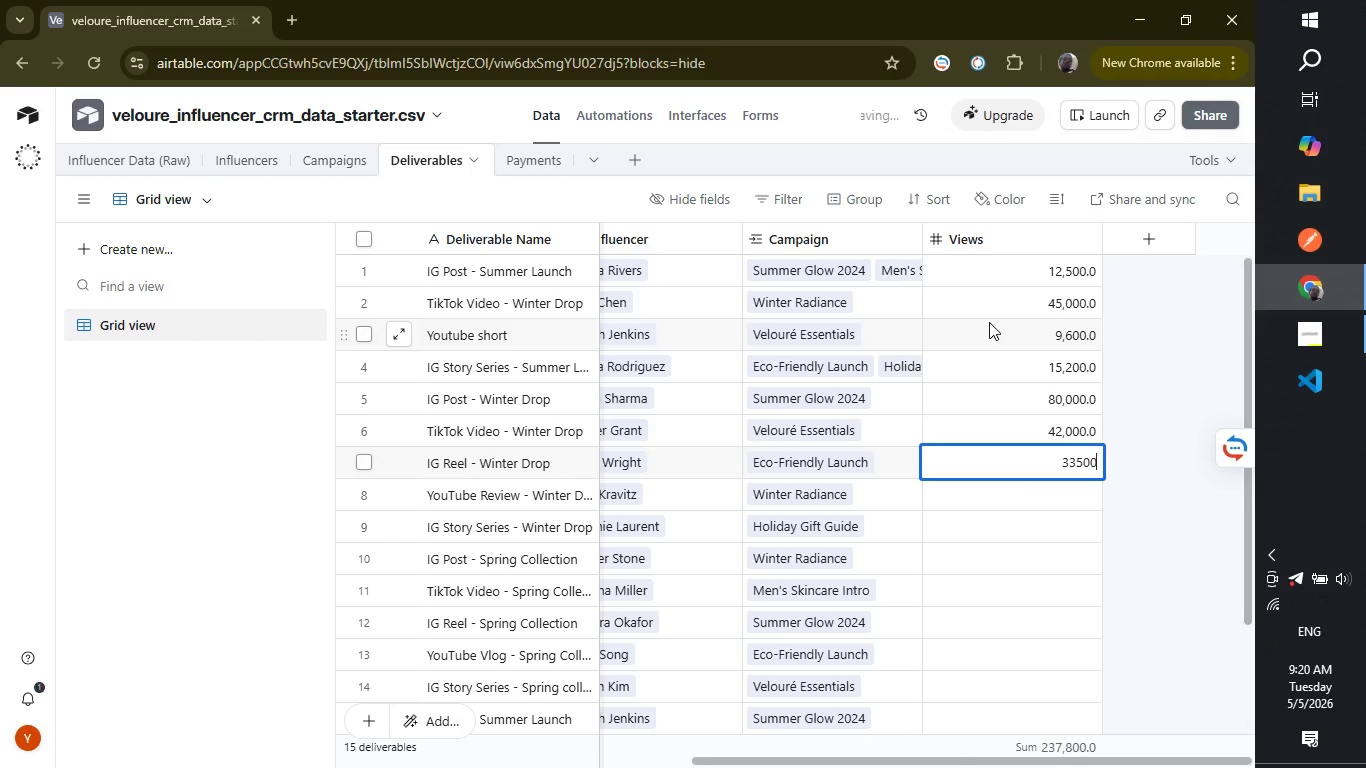 
key(Enter)
 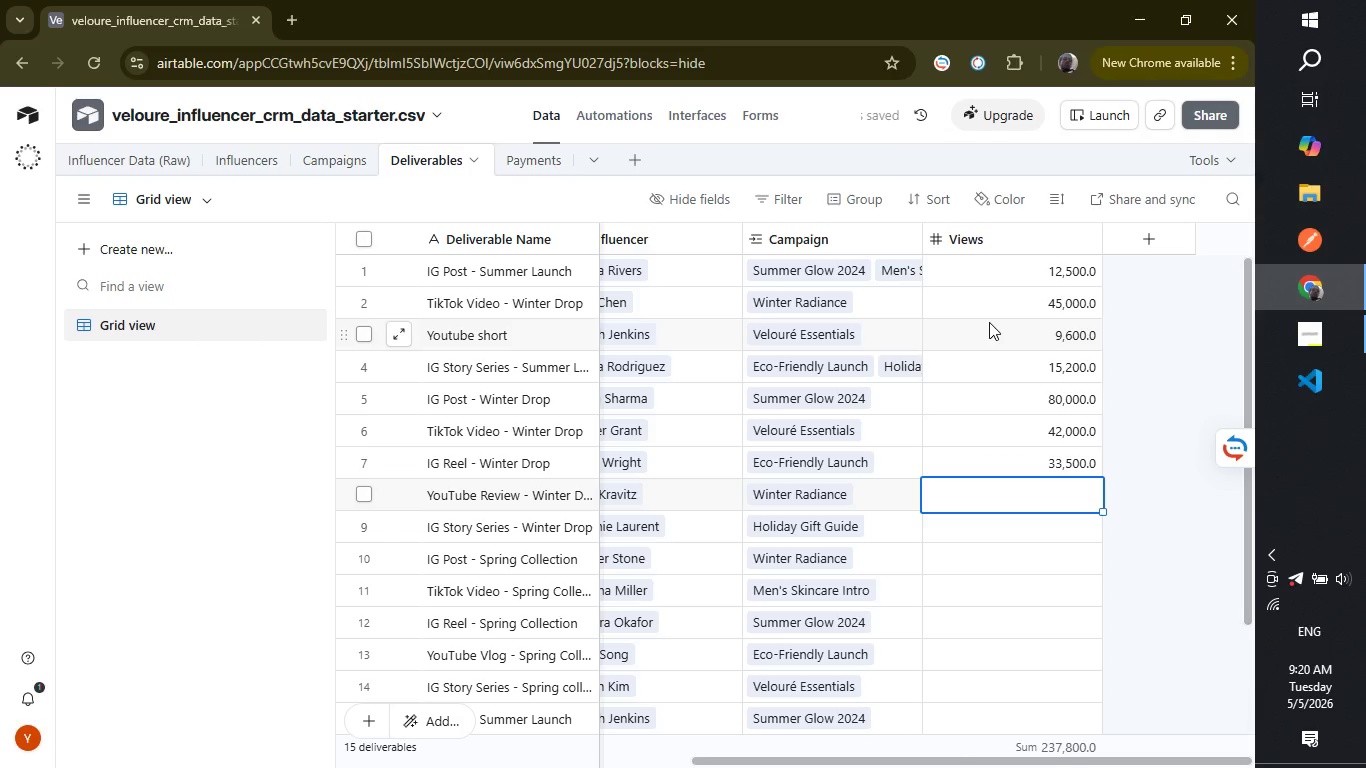 
type(44000)
 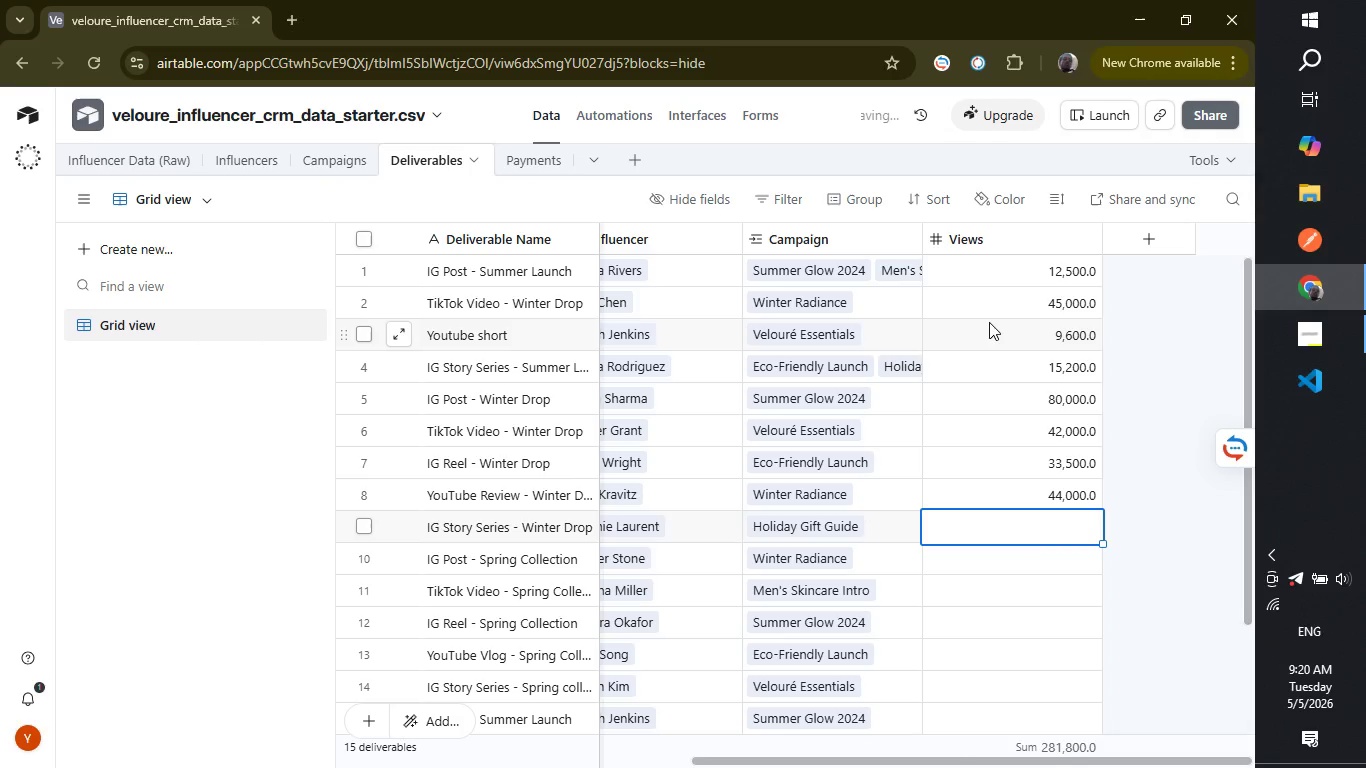 
key(Enter)
 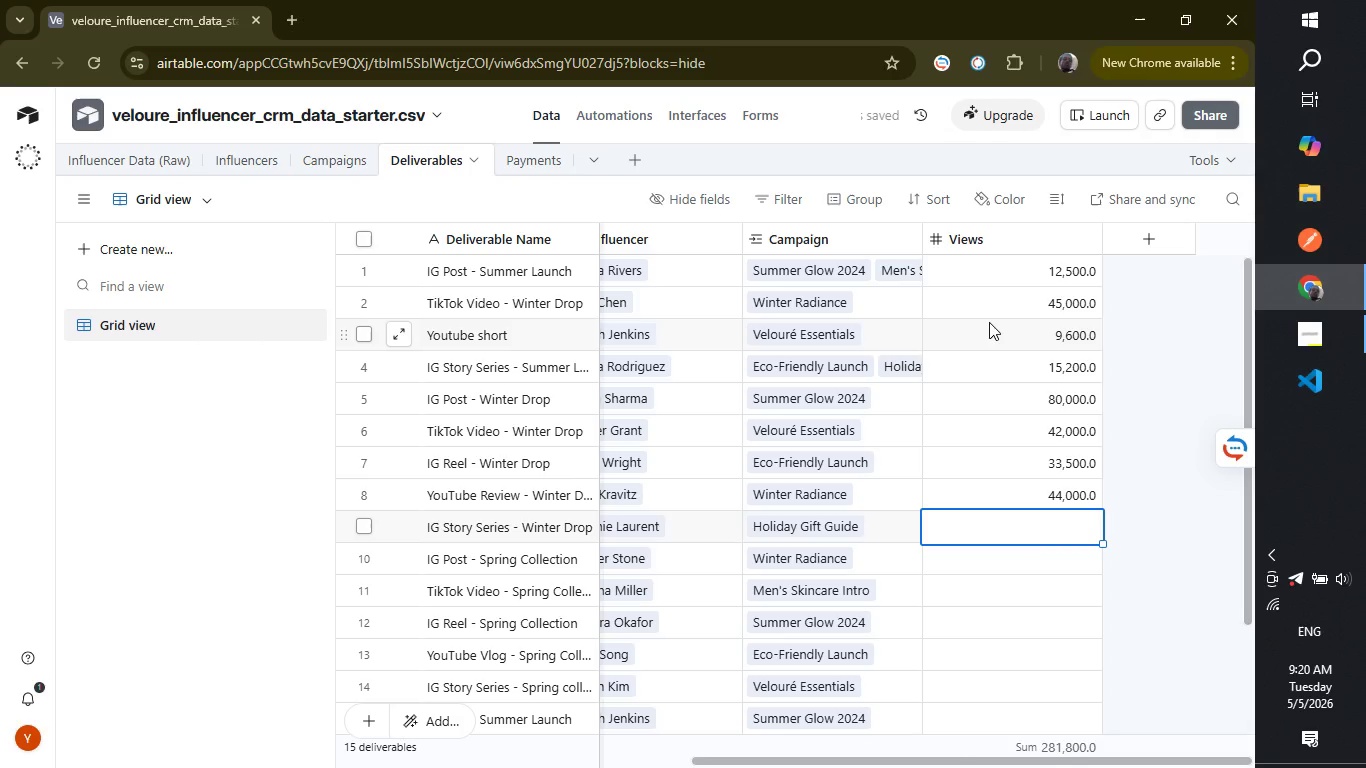 
type(200000)
 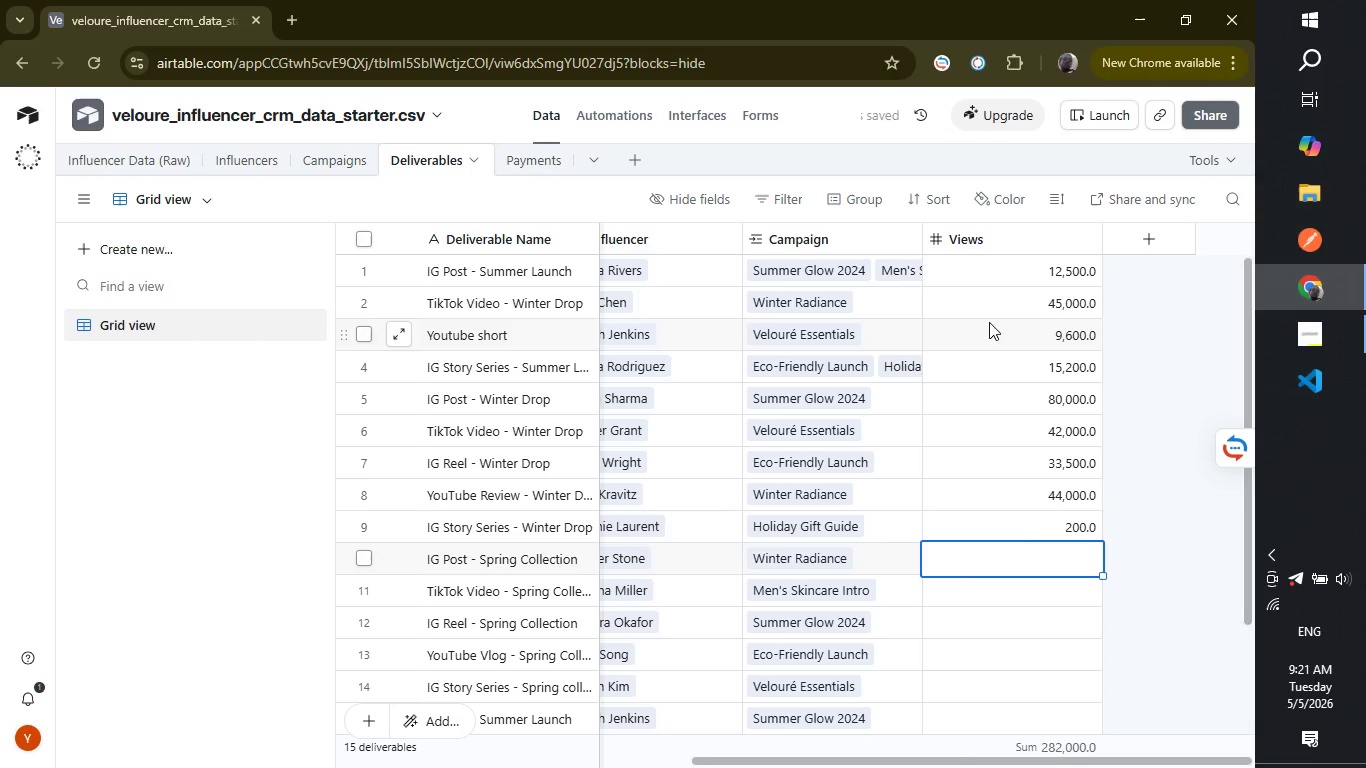 
key(Enter)
 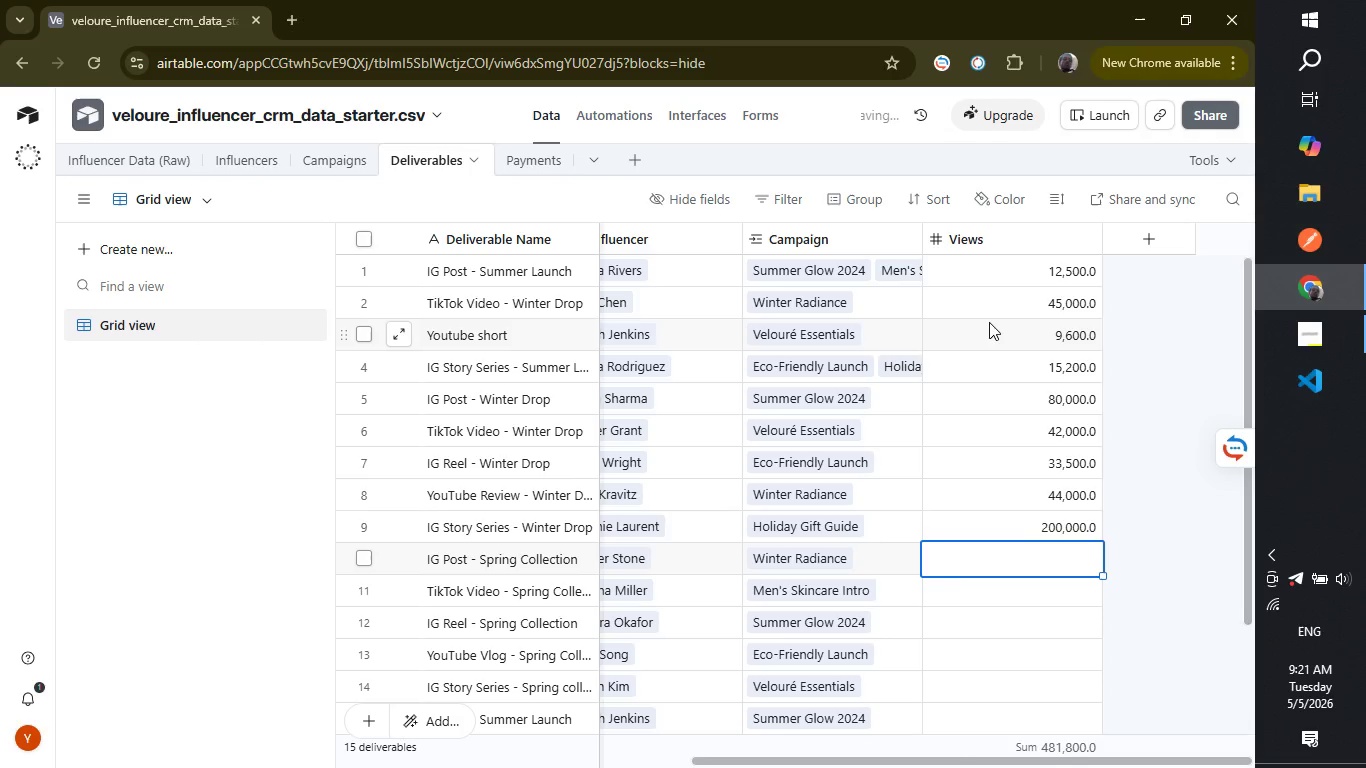 
type(24600)
 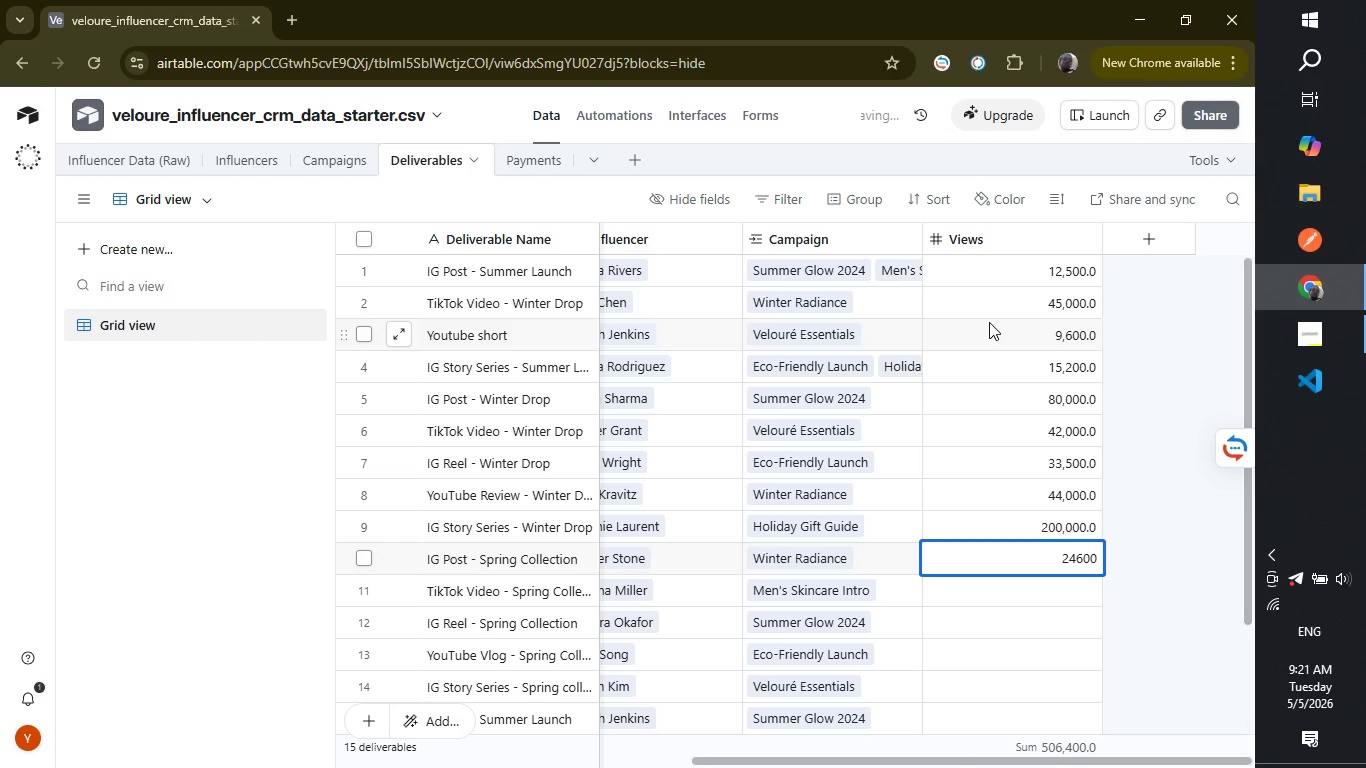 
key(Enter)
 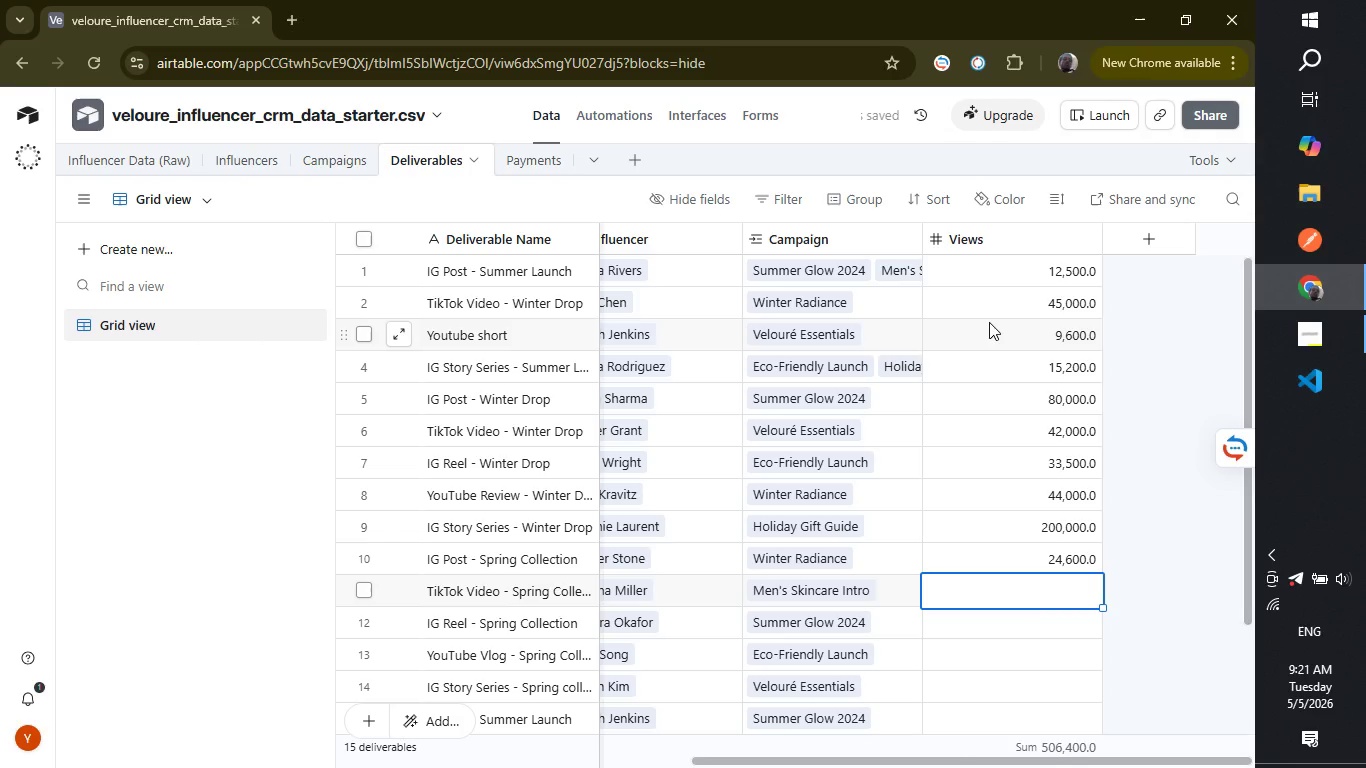 
wait(11.02)
 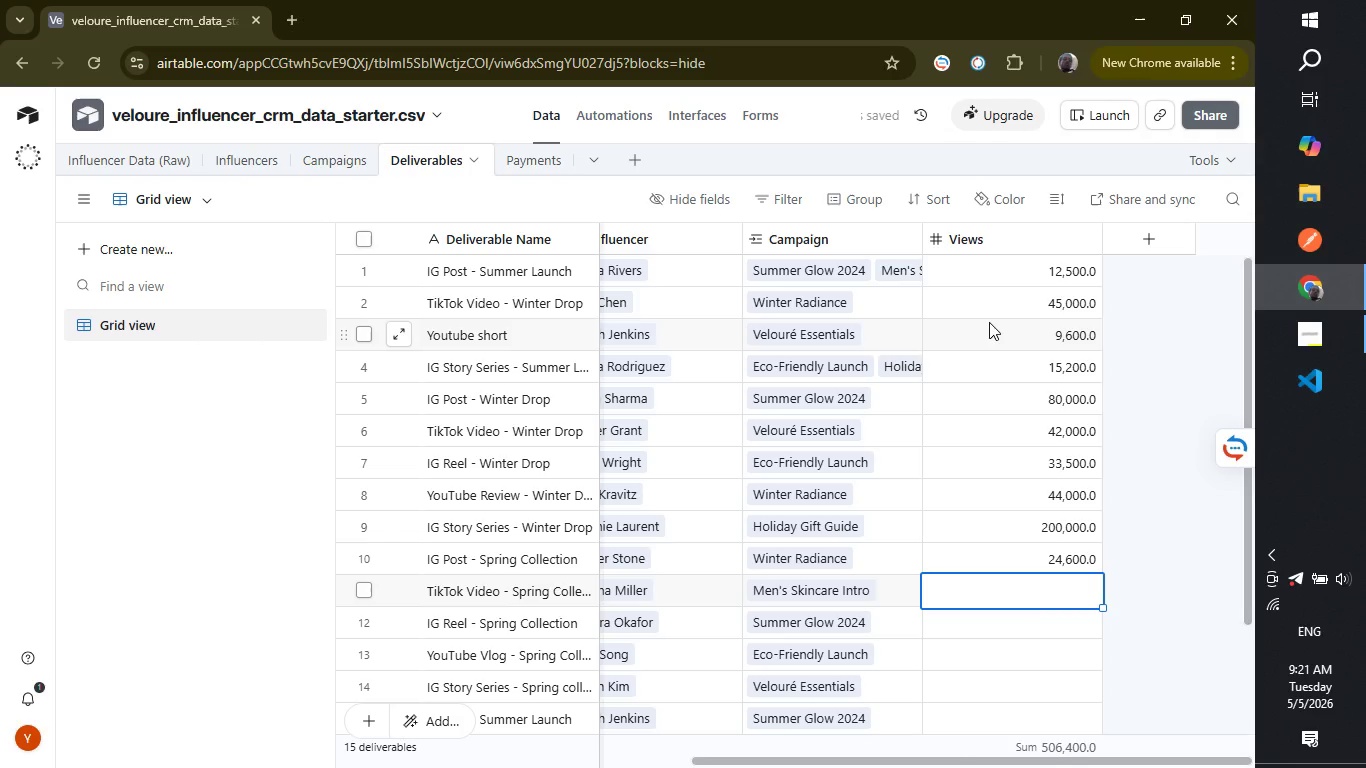 
type(45000)
 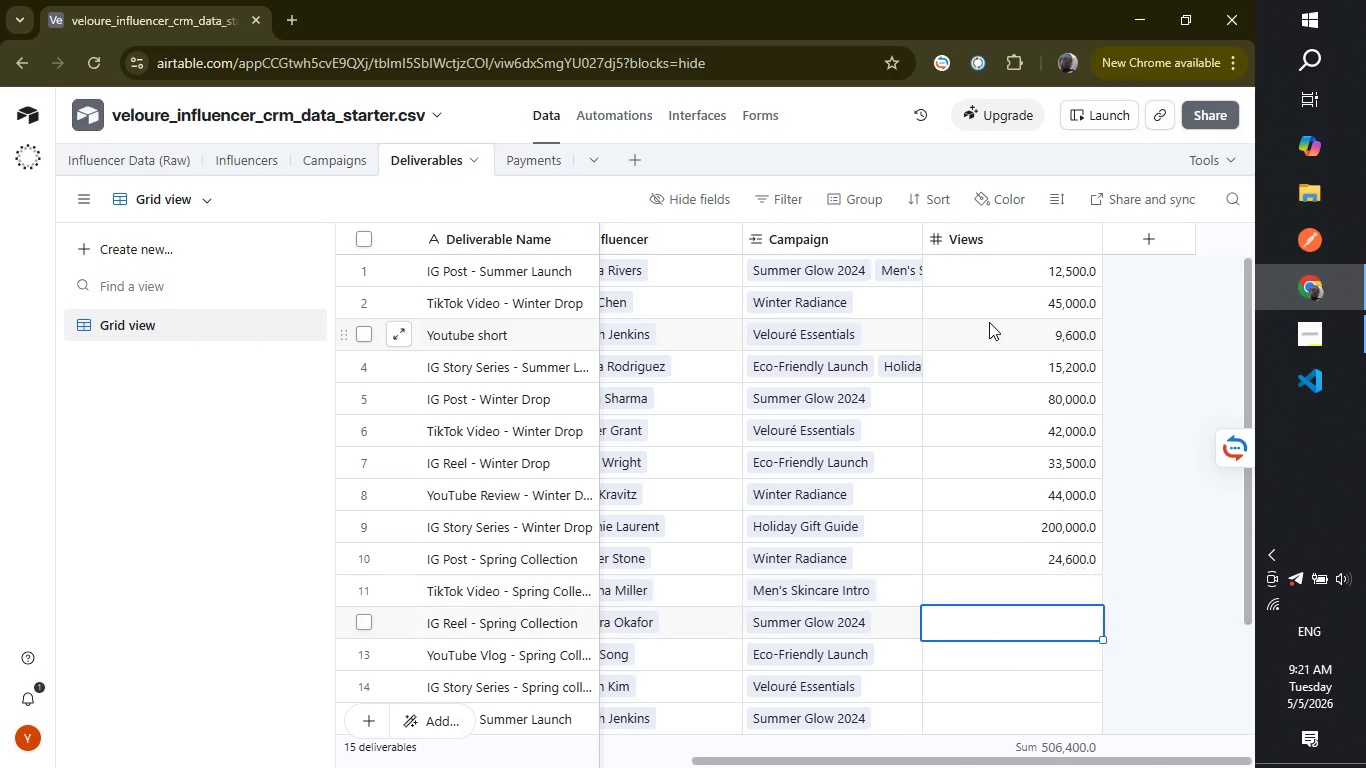 
key(Enter)
 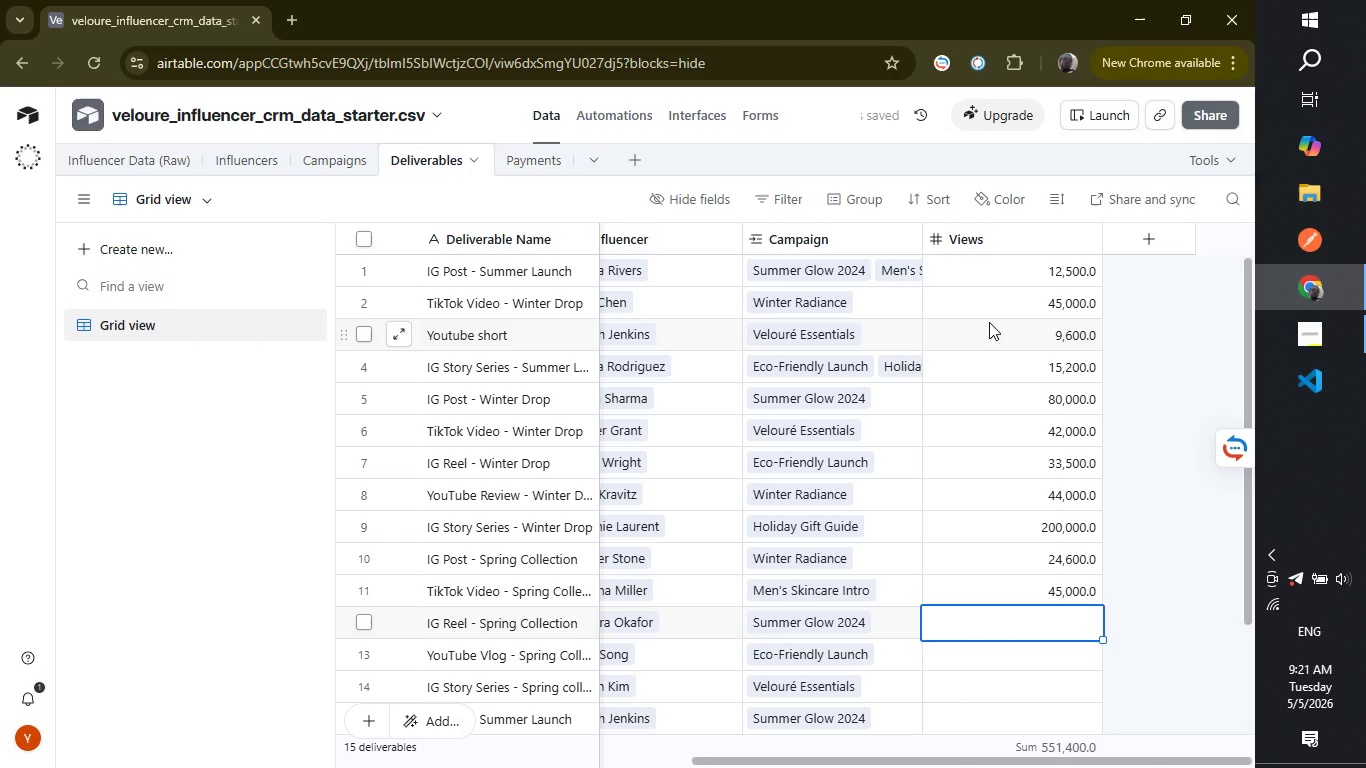 
type(60000)
 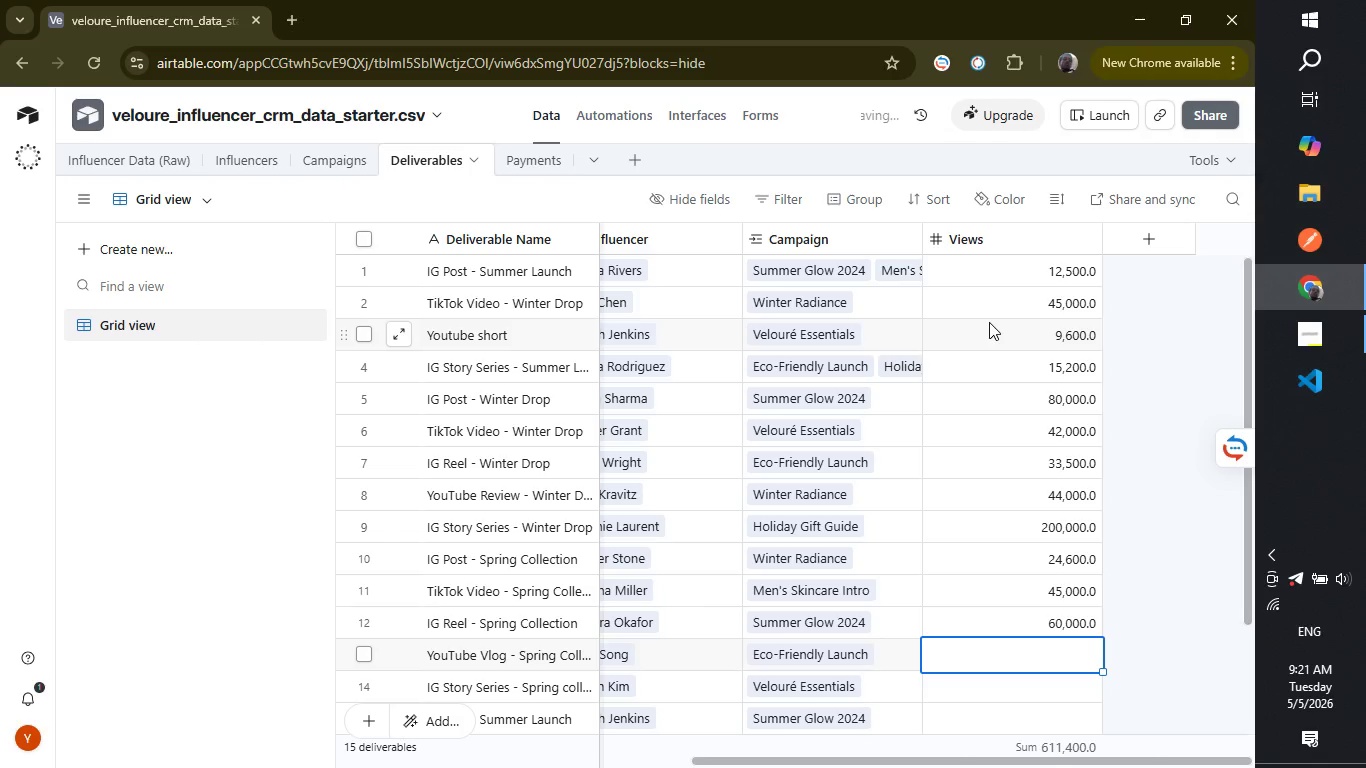 
key(Enter)
 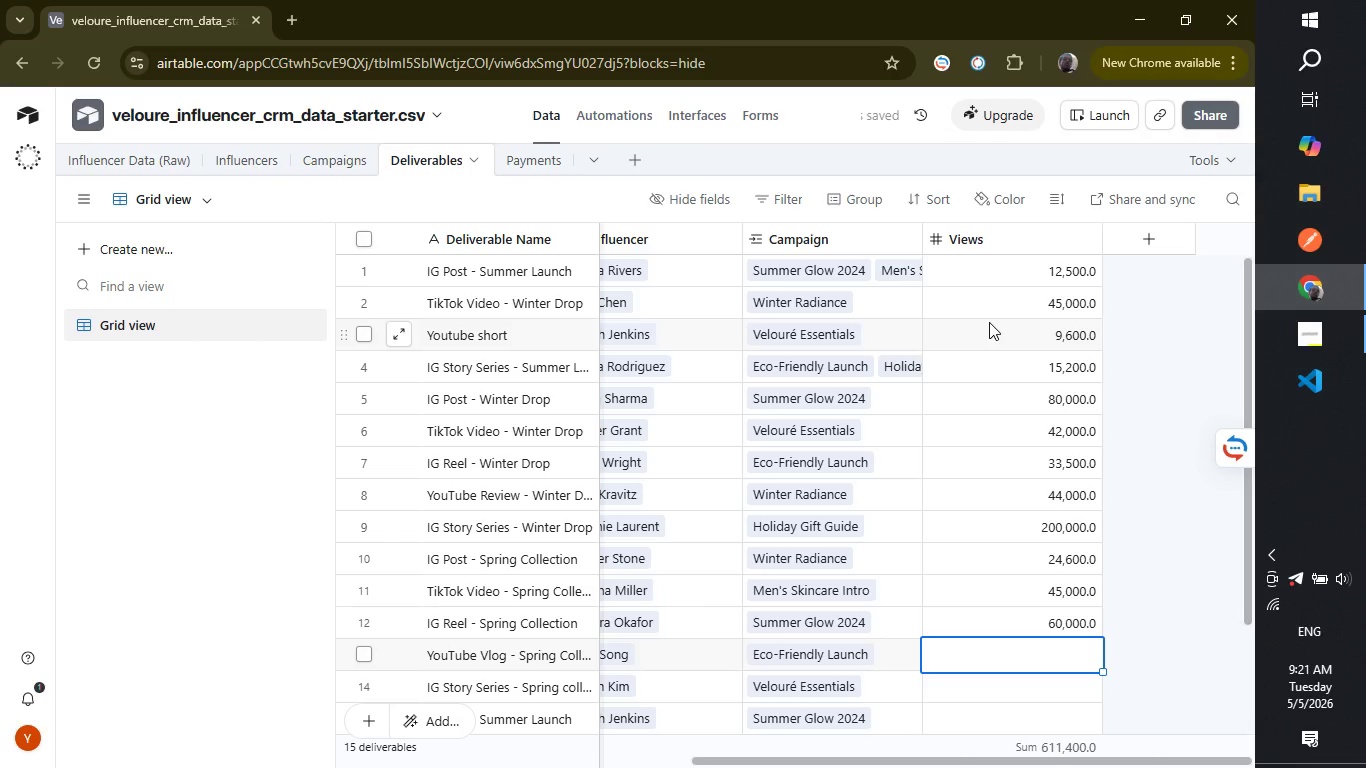 
type(2)
key(Backspace)
type(700000)
 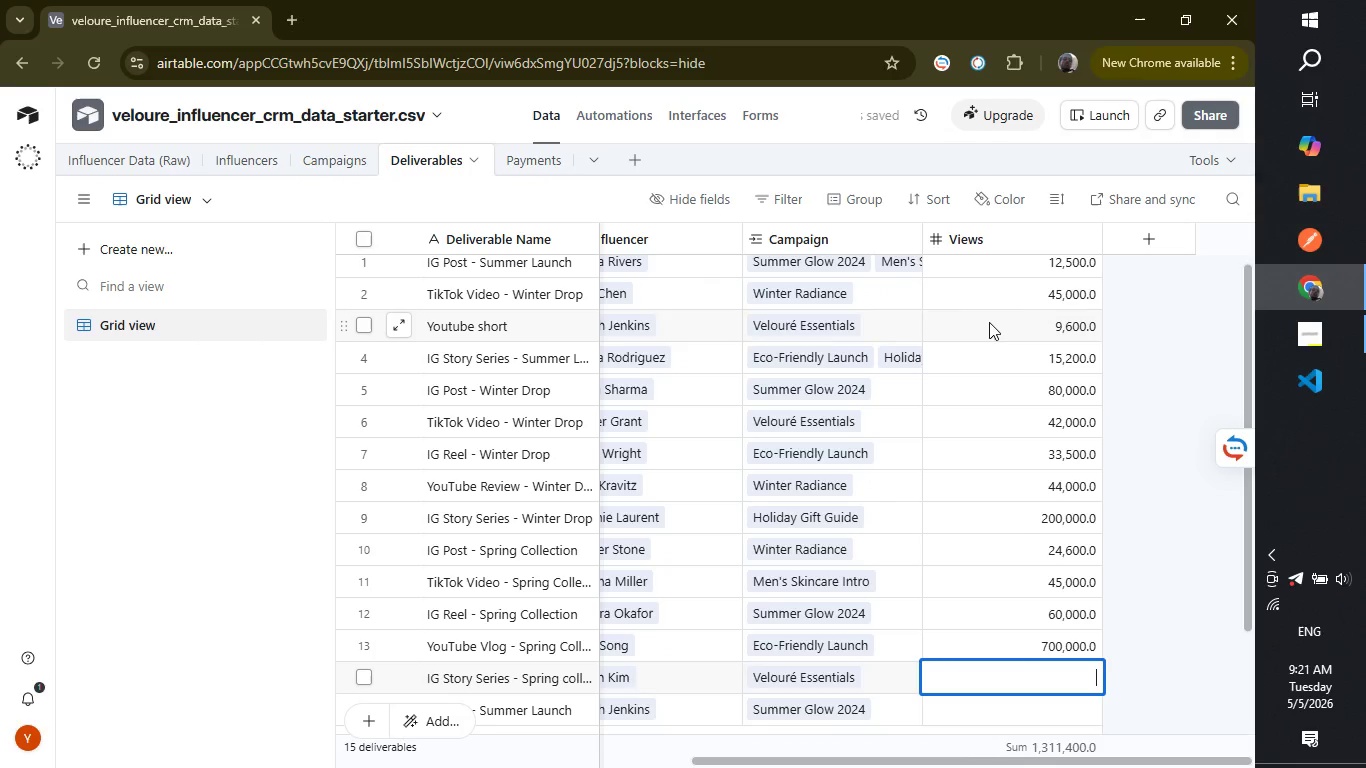 
key(Enter)
 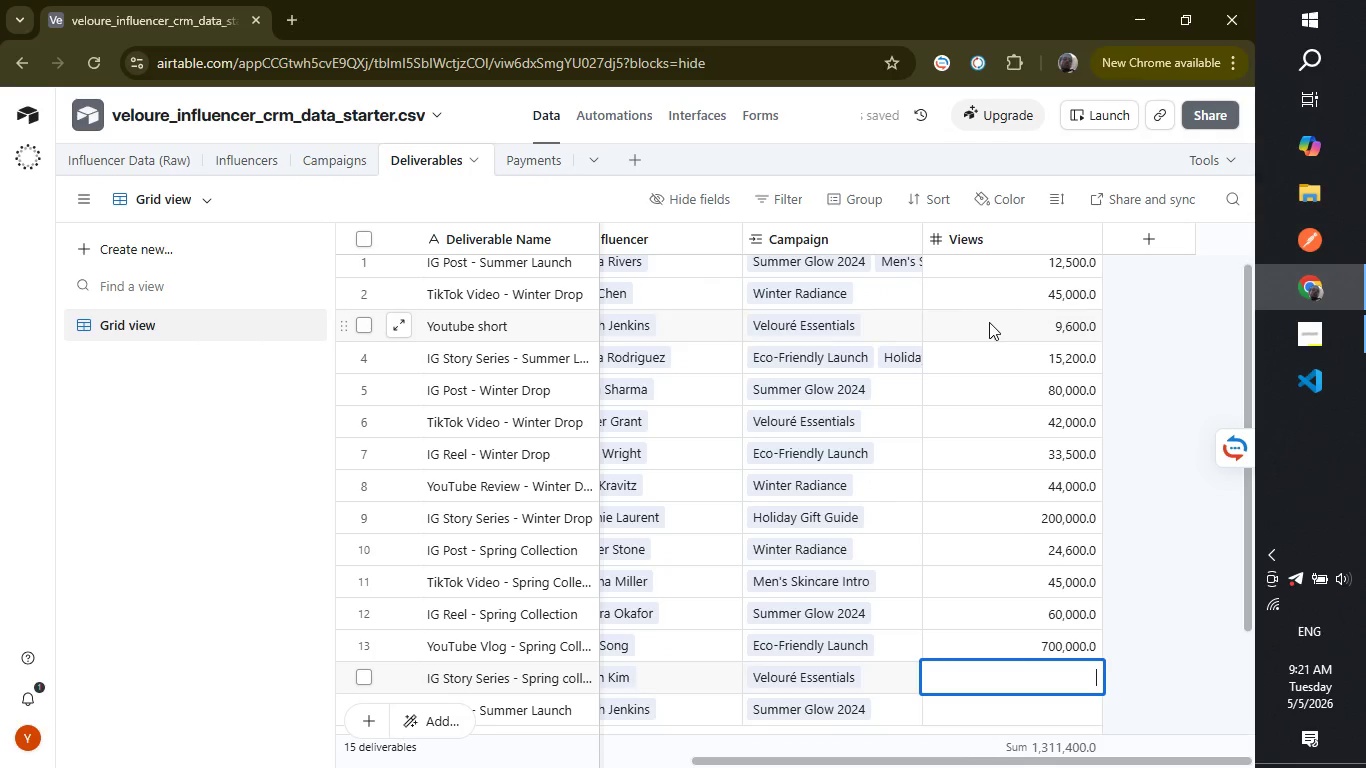 
key(Enter)
 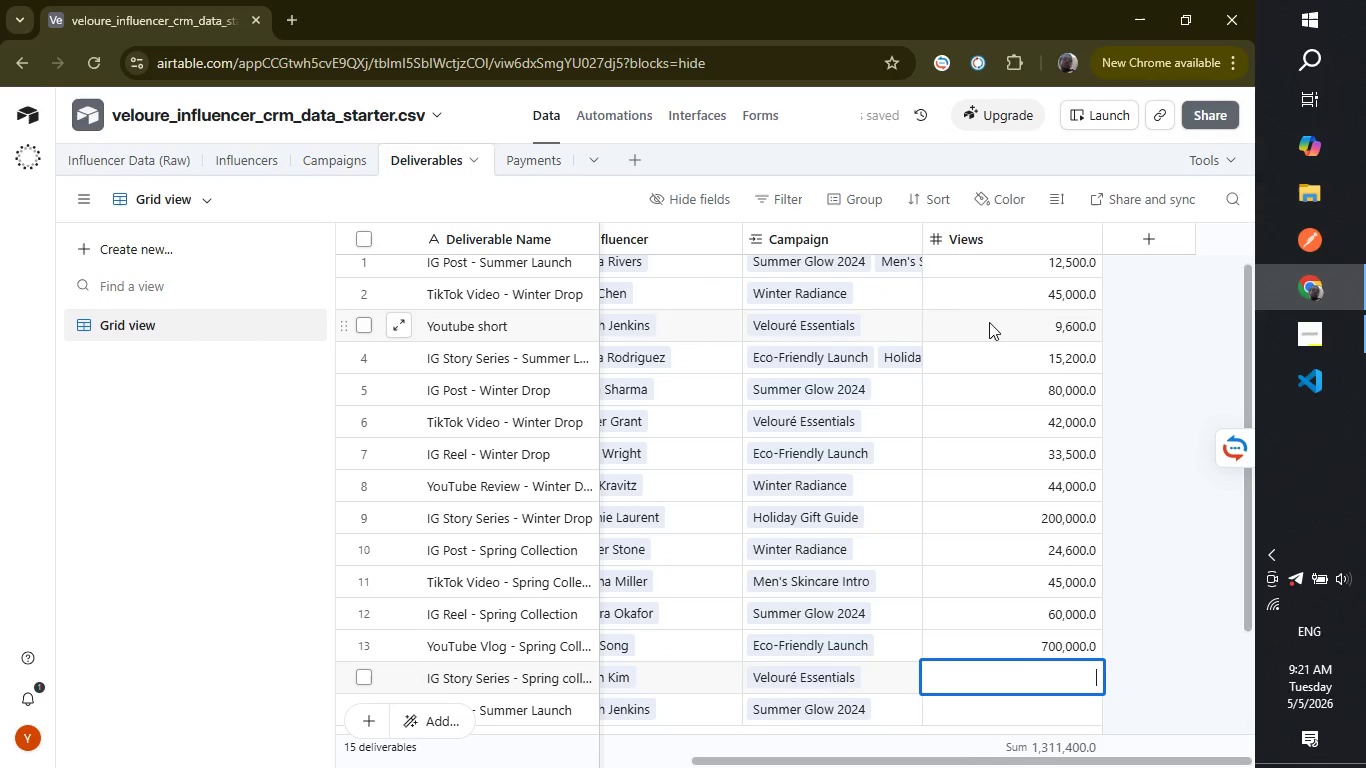 
type(100000)
 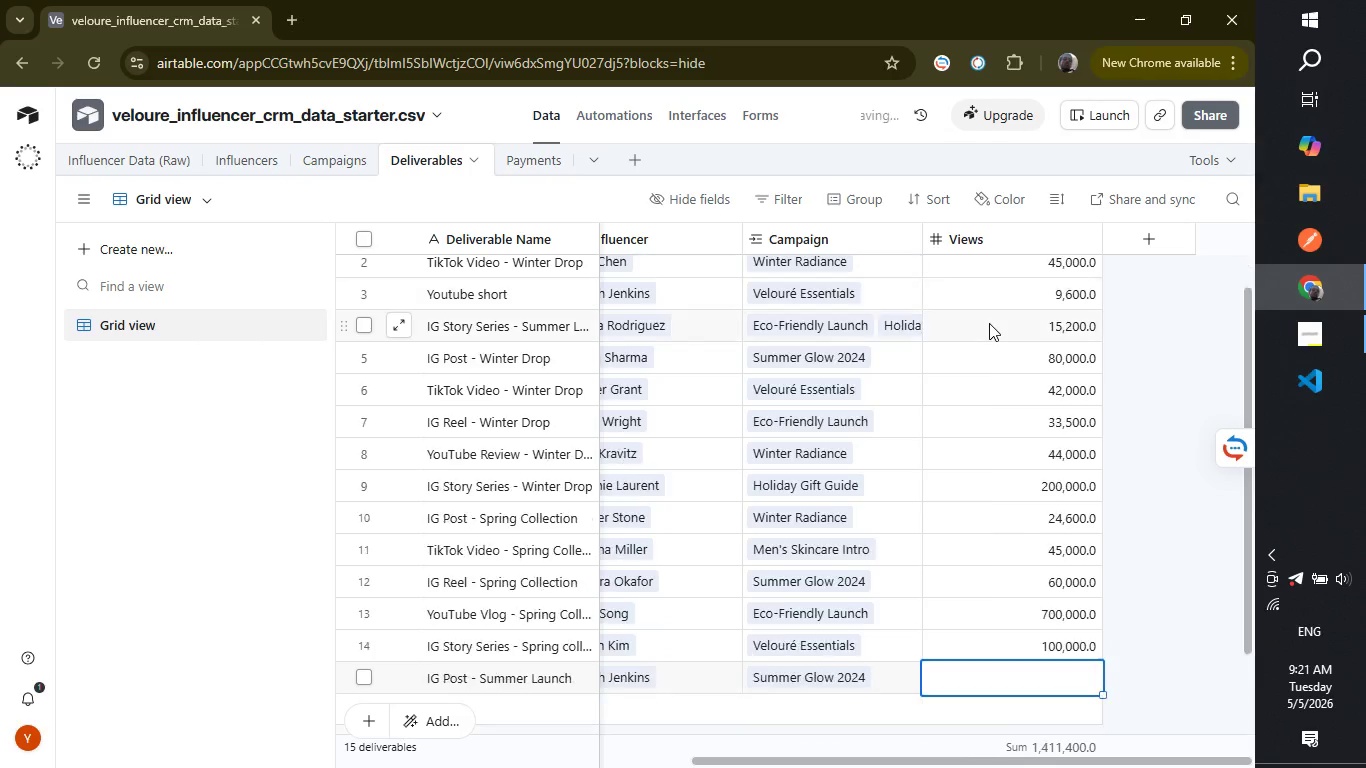 
key(Enter)
 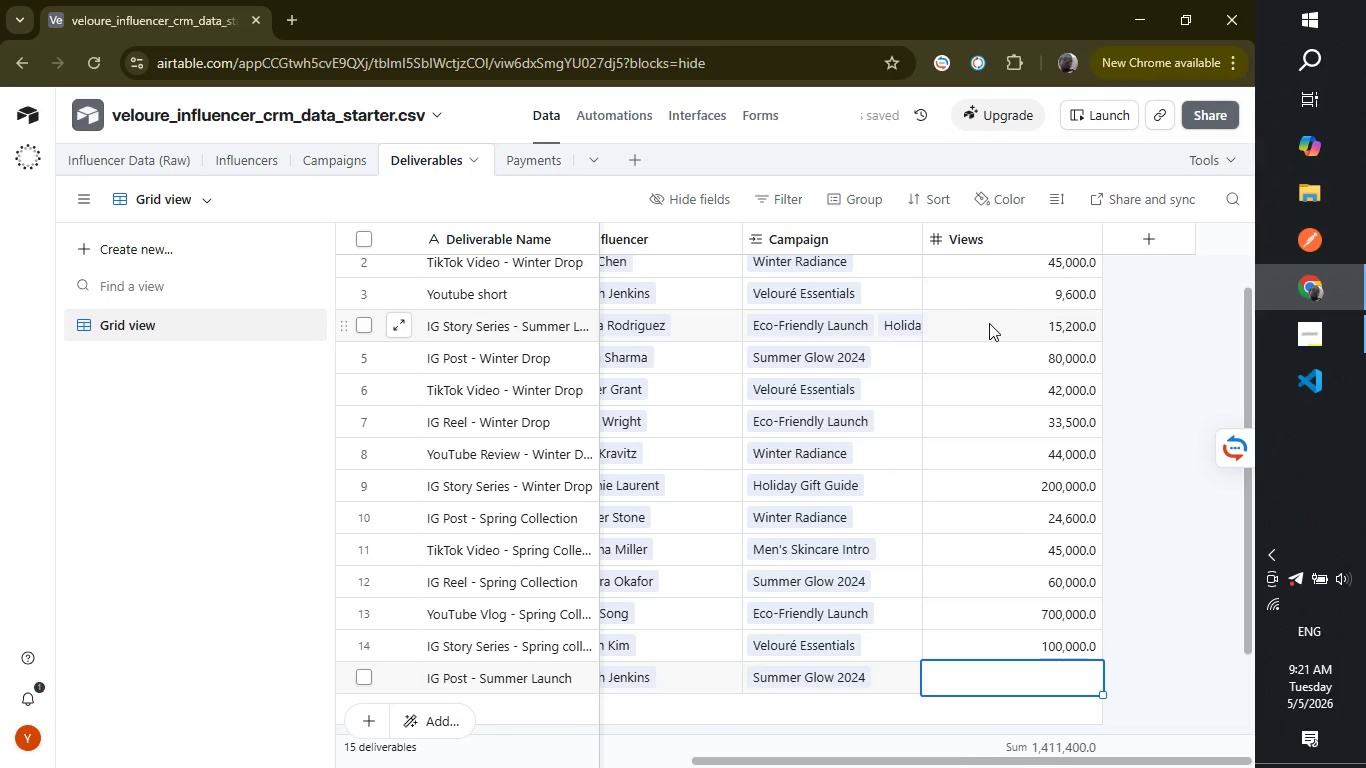 
wait(5.7)
 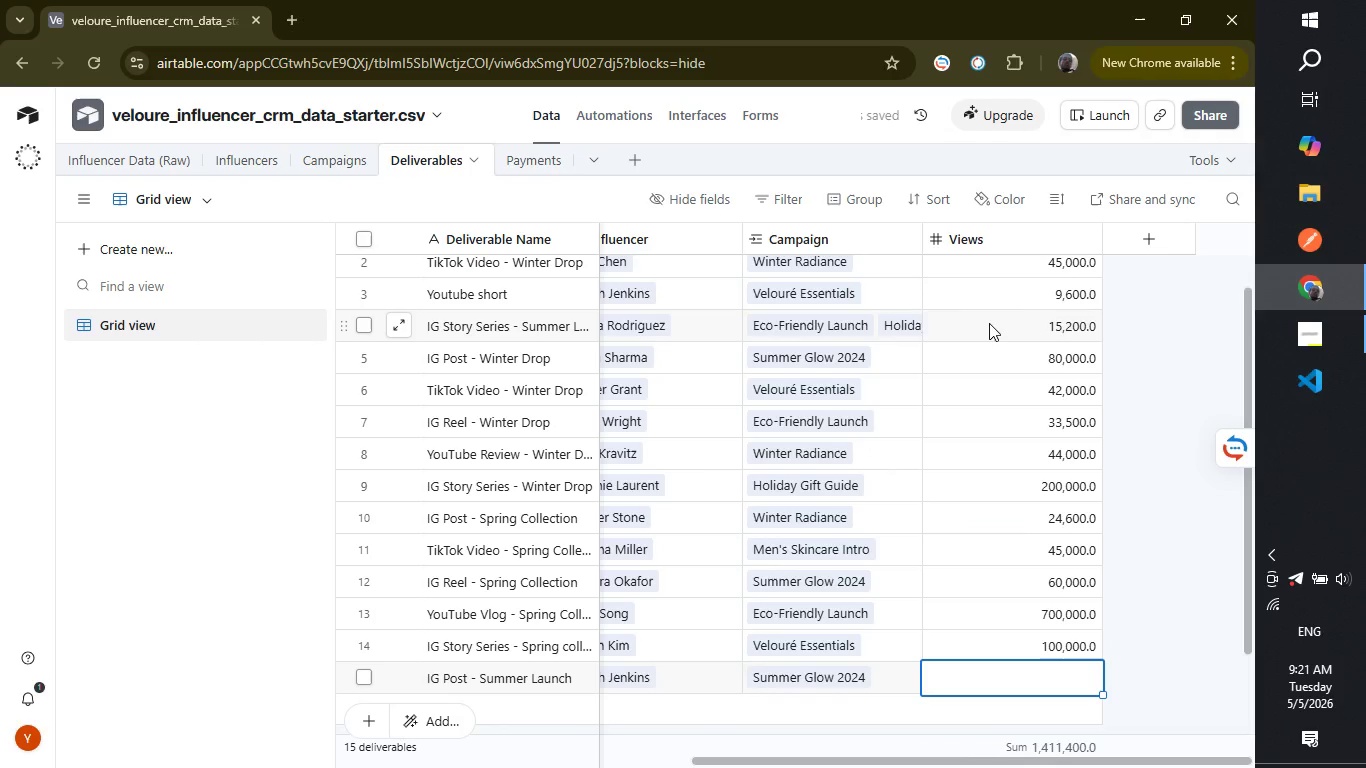 
type(55000)
 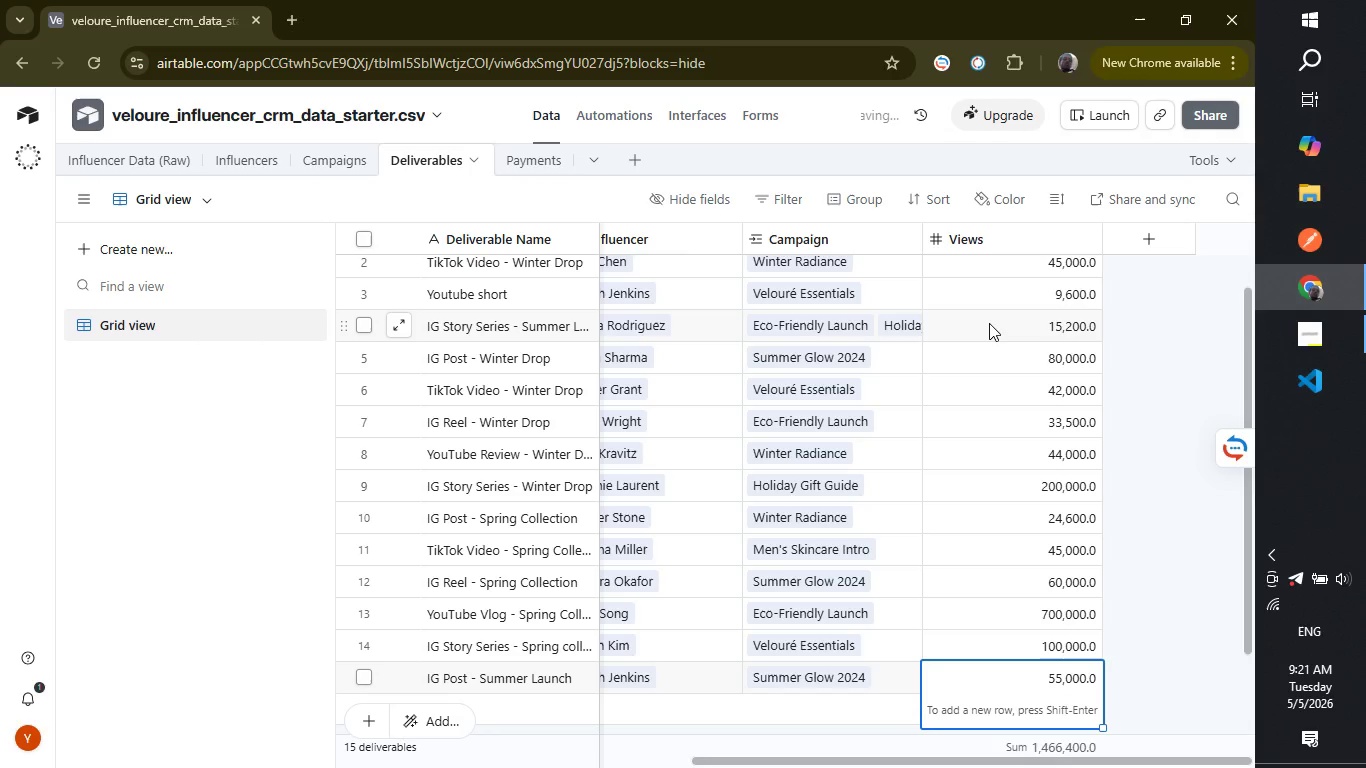 
key(Enter)
 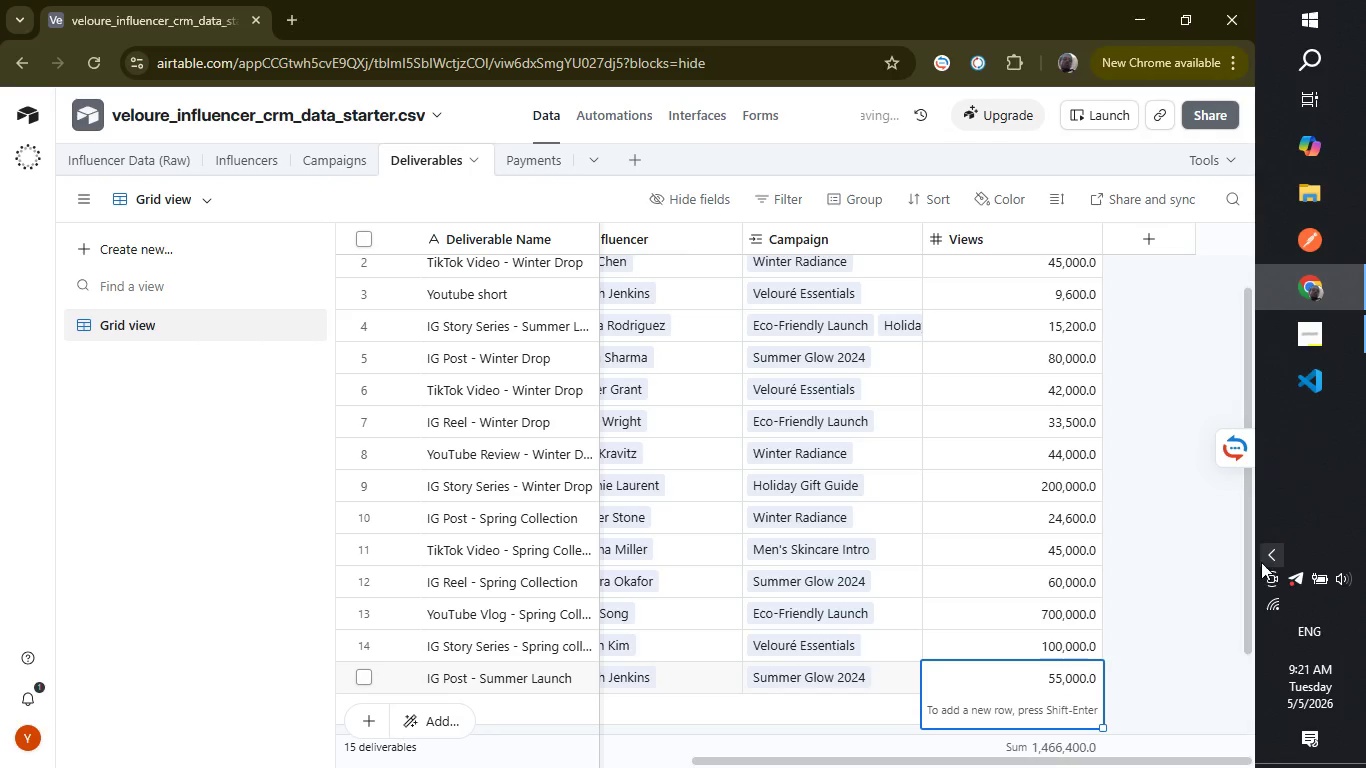 
left_click([1251, 556])
 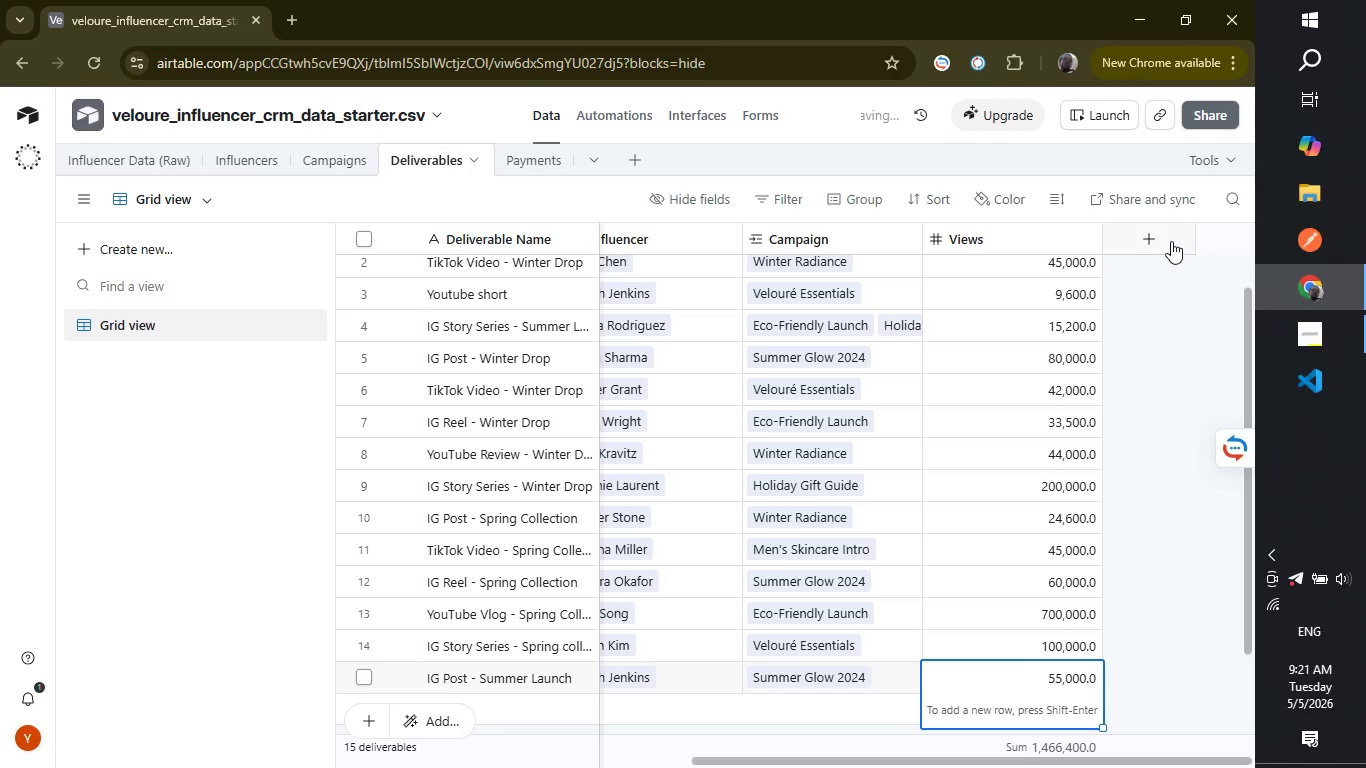 
left_click([1171, 241])
 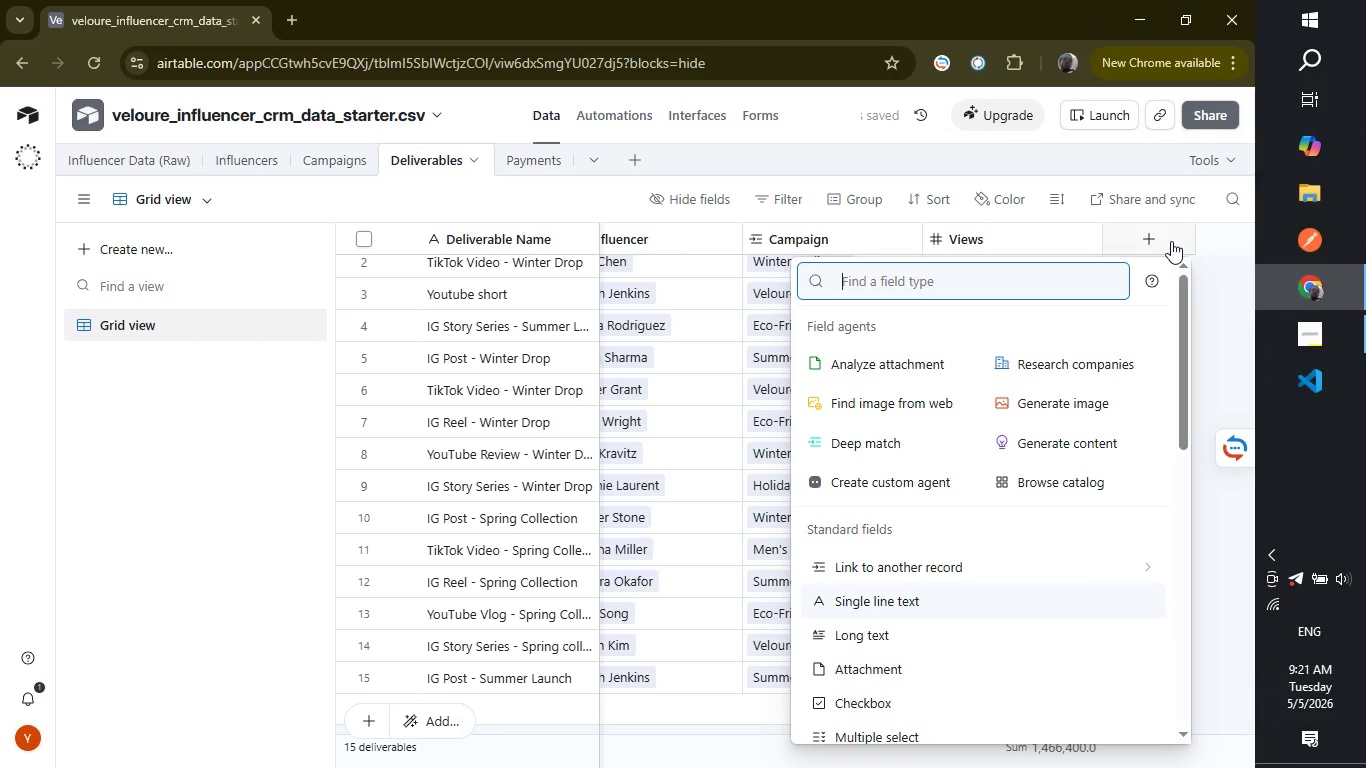 
hold_key(key=Break, duration=0.45)
 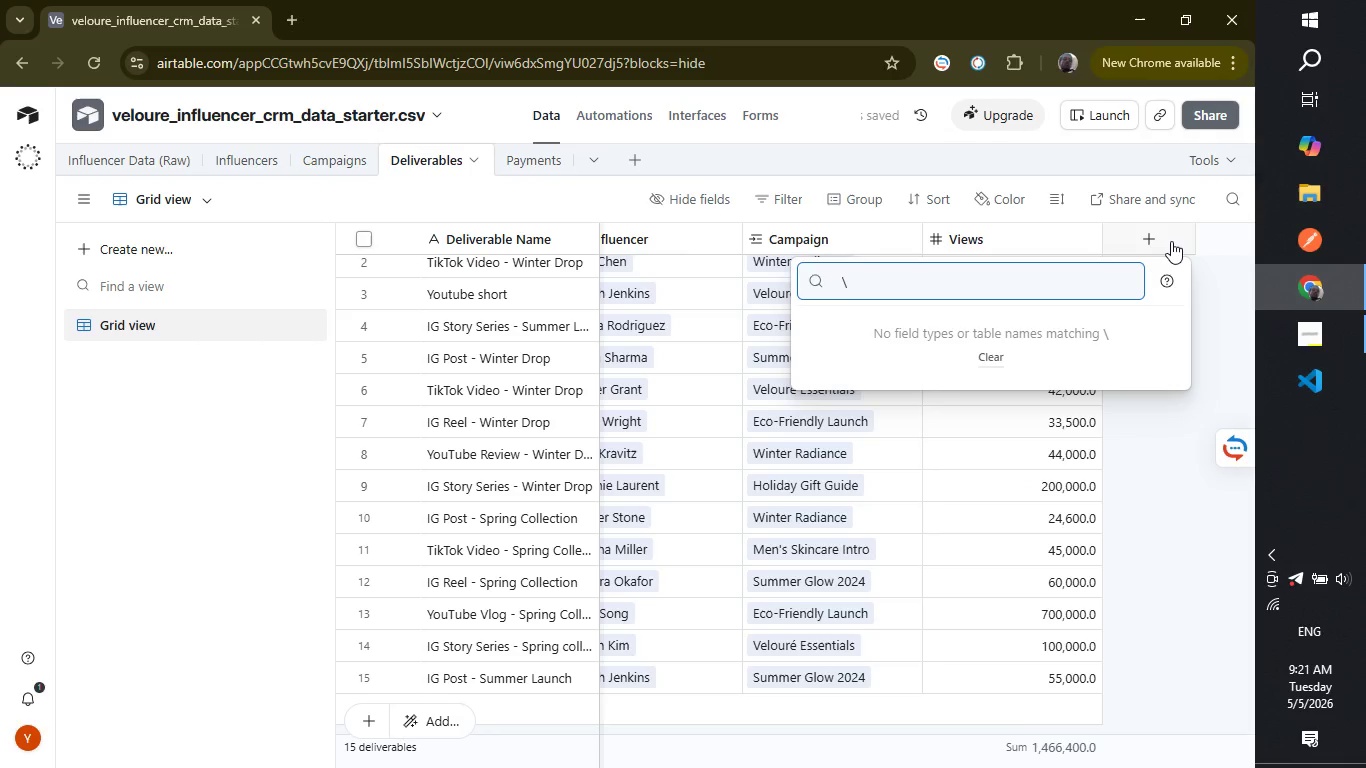 
type(l)
key(Backspace)
key(Backspace)
type(nu)
 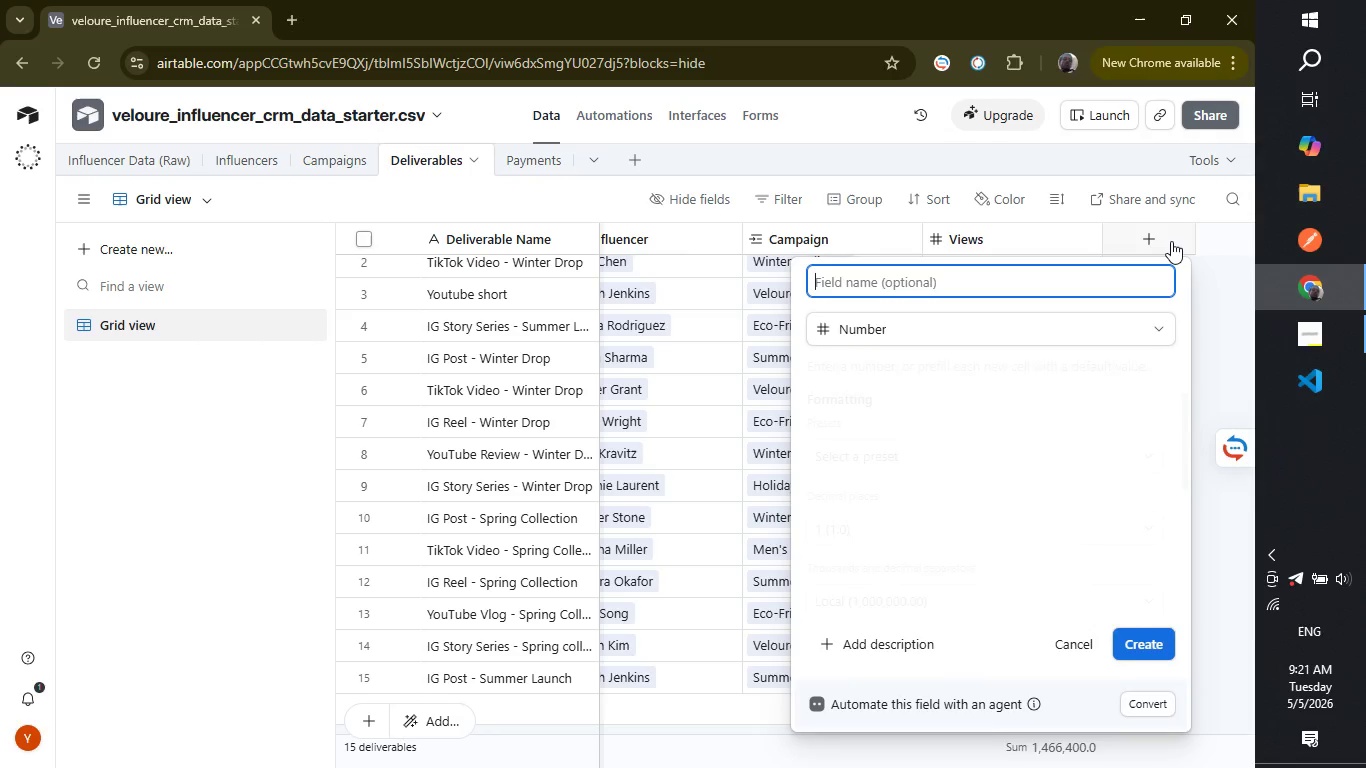 
key(Enter)
 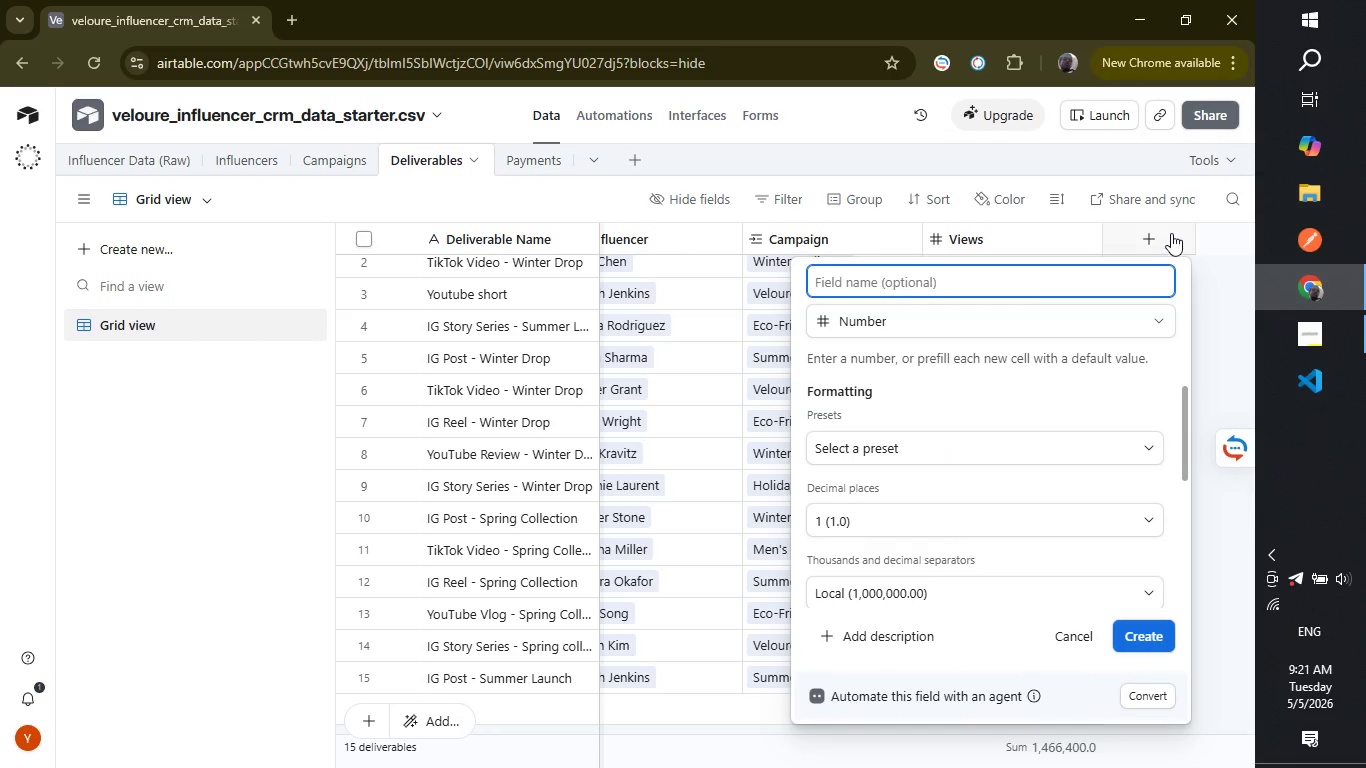 
type(Likes)
 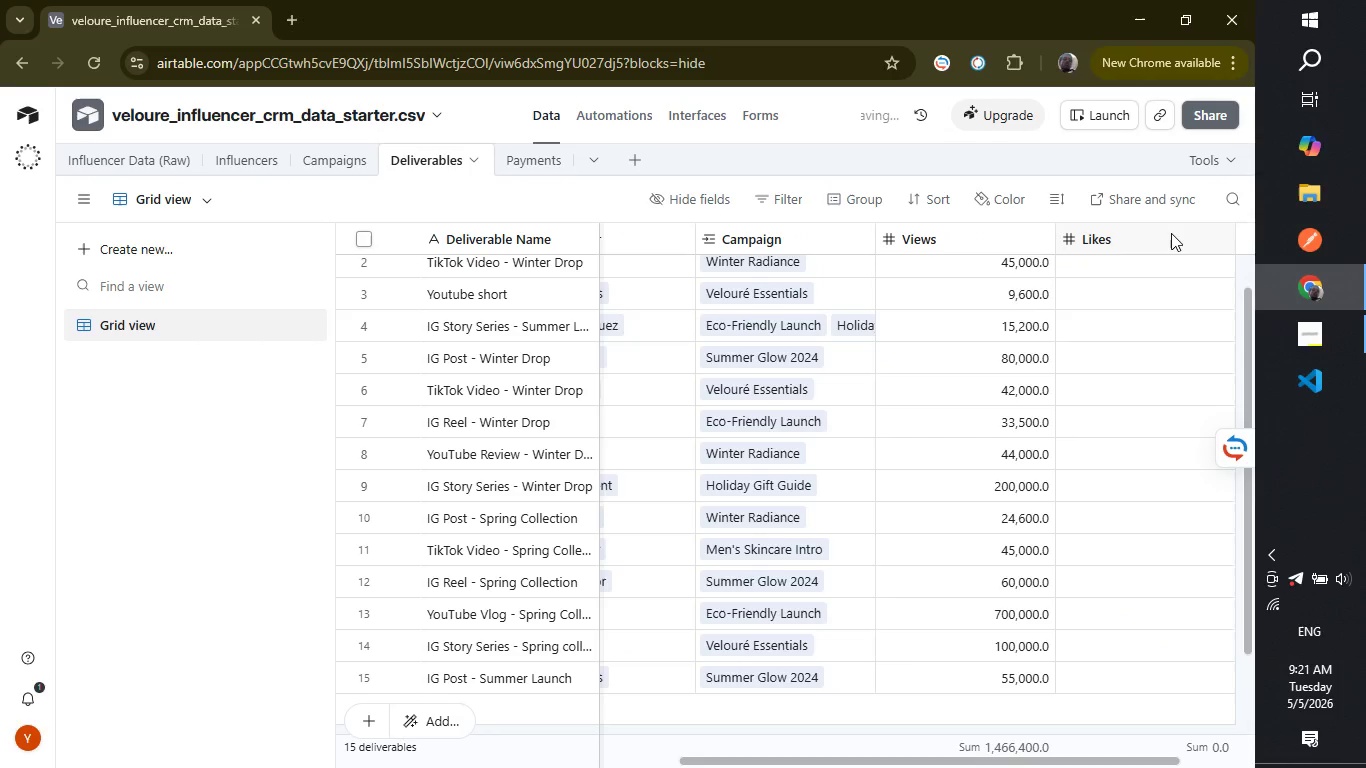 
key(Enter)
 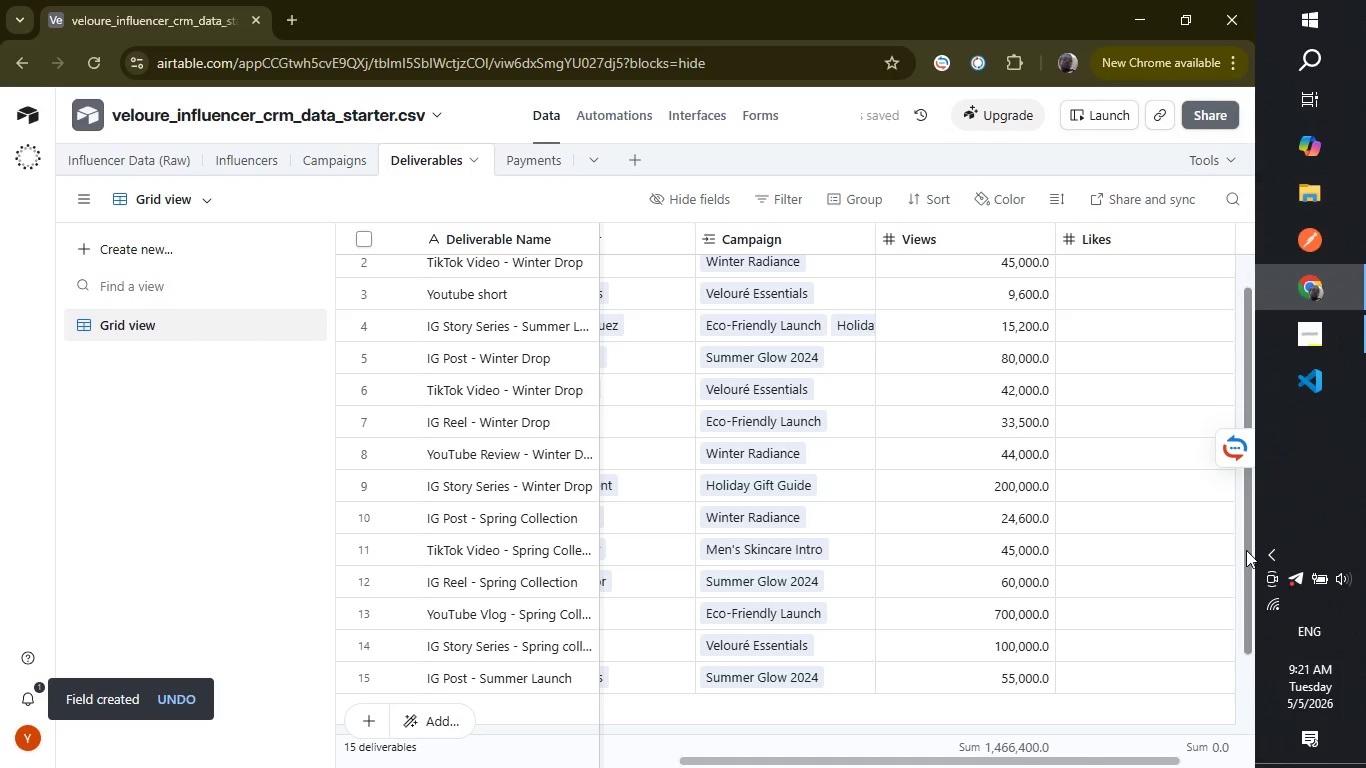 
left_click([1246, 550])
 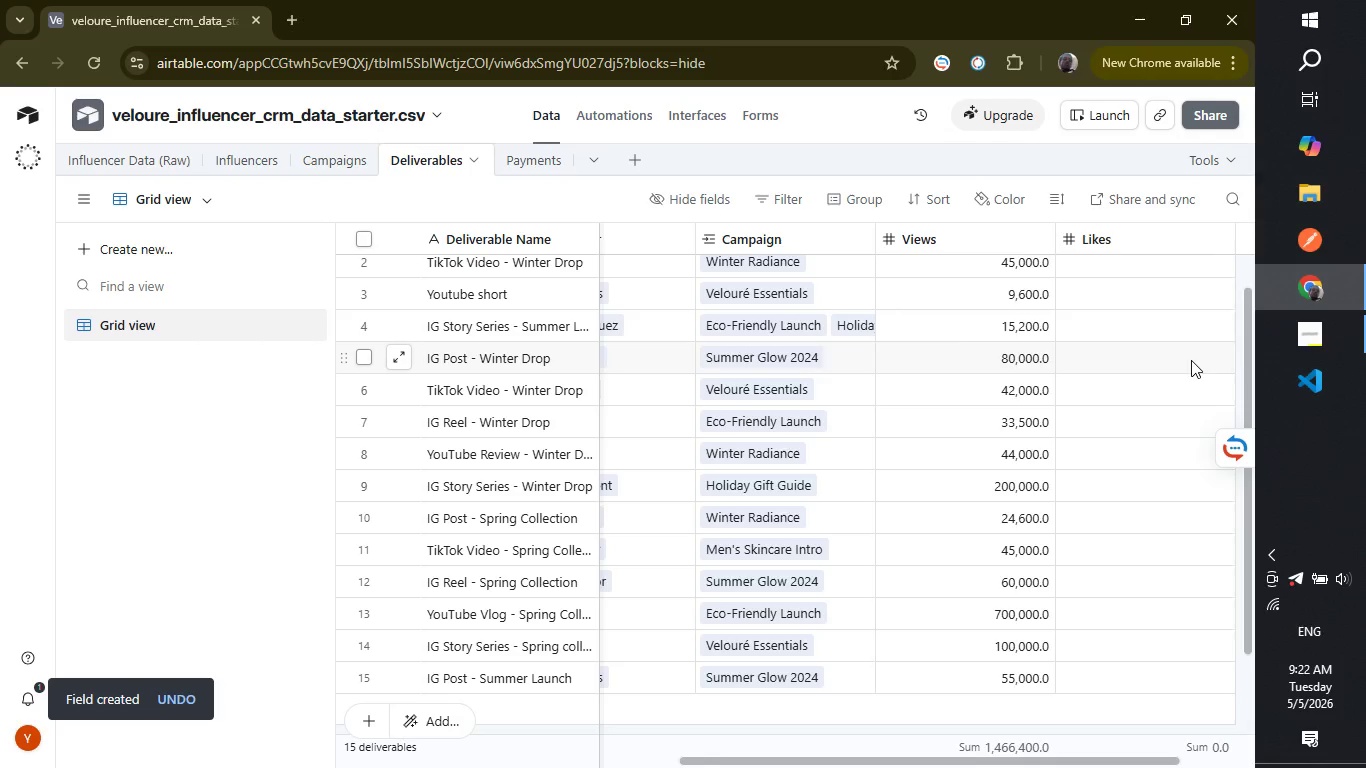 
left_click_drag(start_coordinate=[1247, 367], to_coordinate=[1236, 191])
 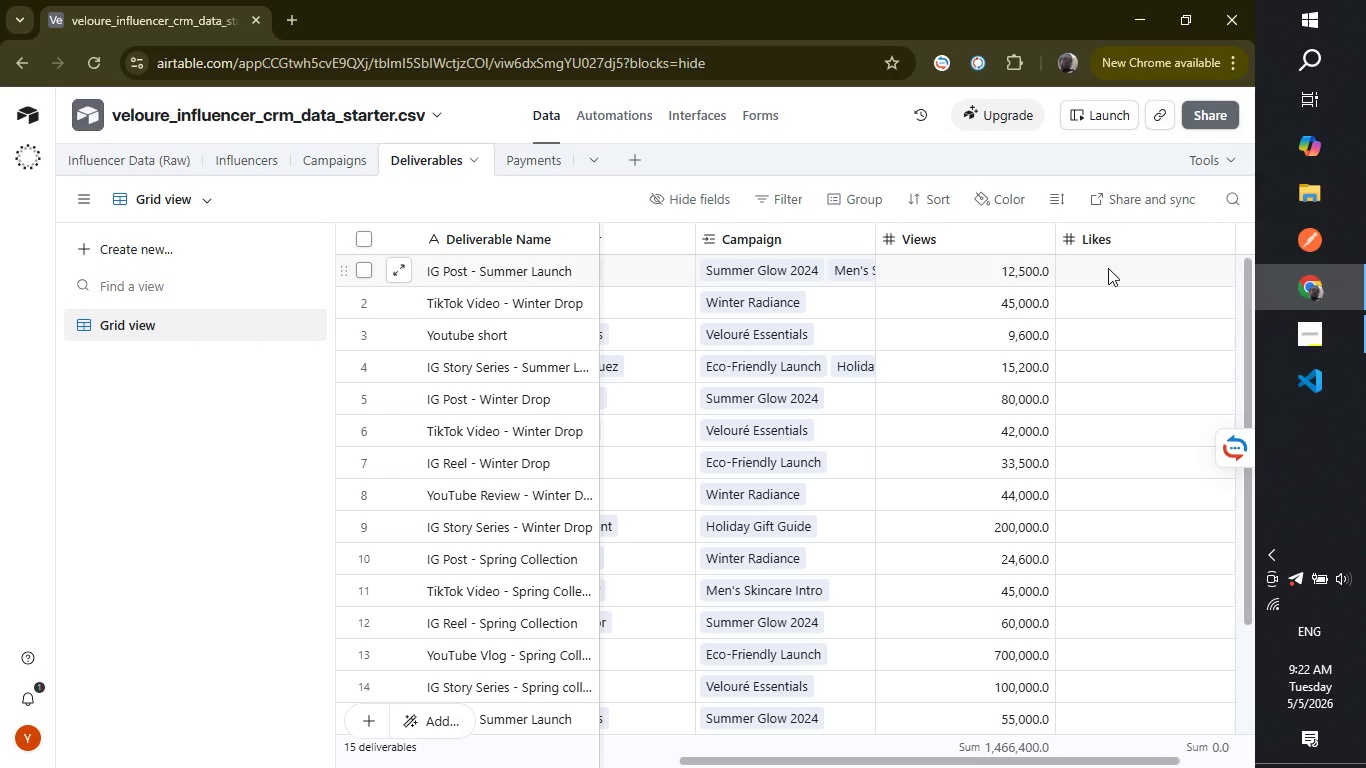 
left_click([1108, 268])
 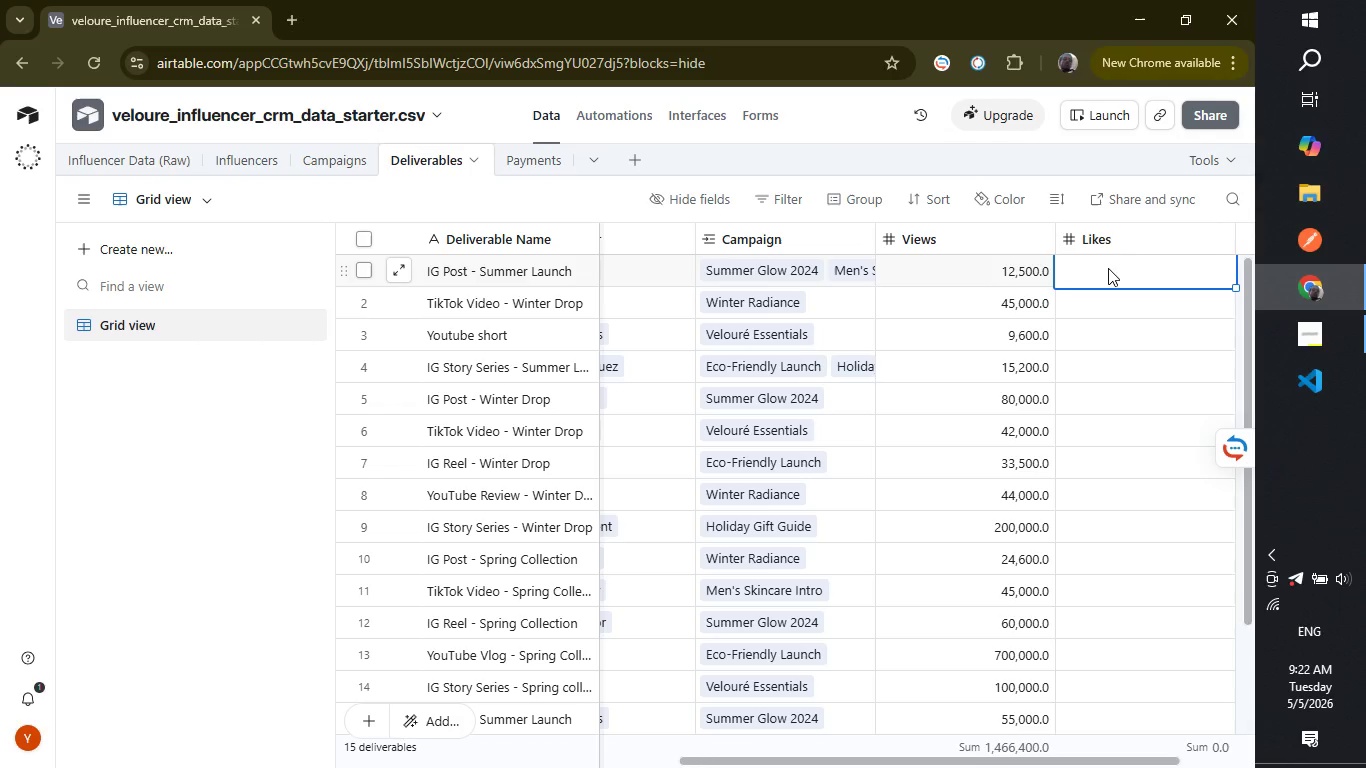 
type(5000)
 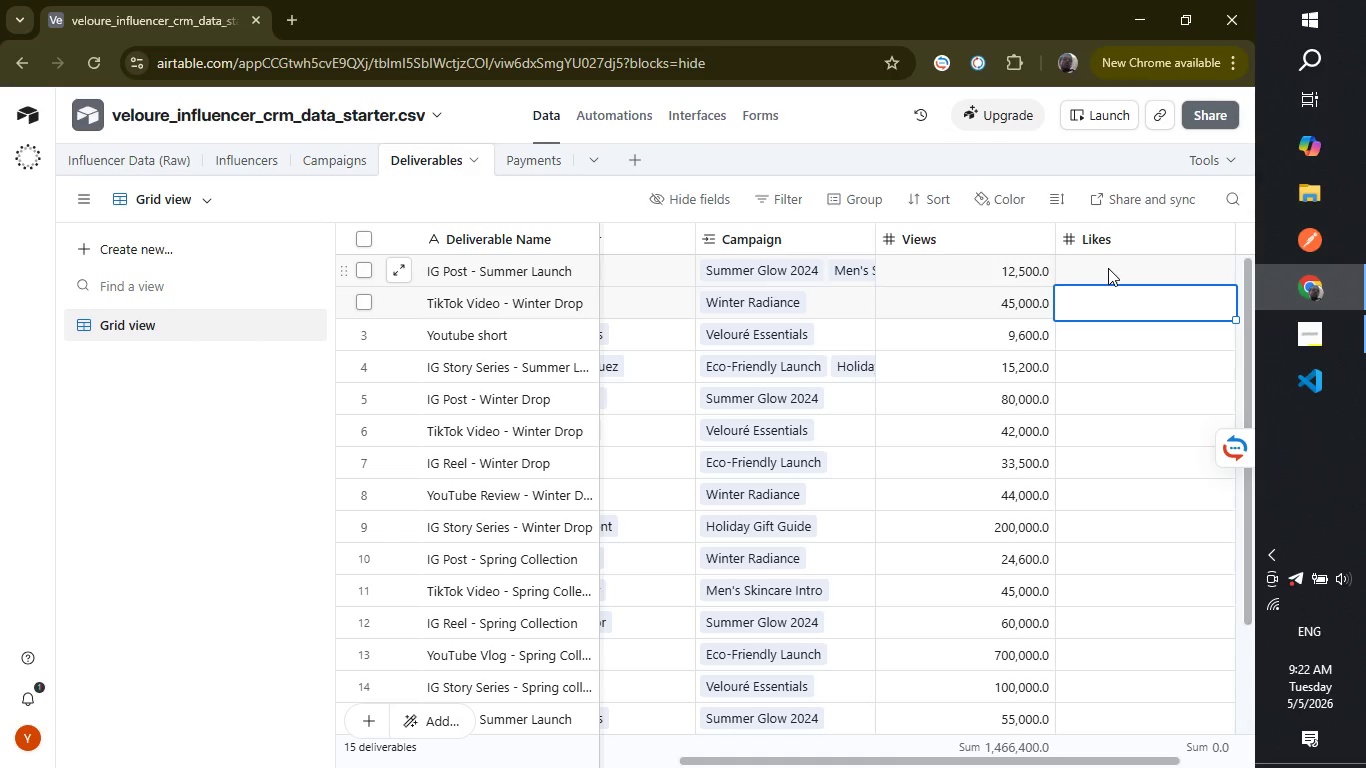 
key(Enter)
 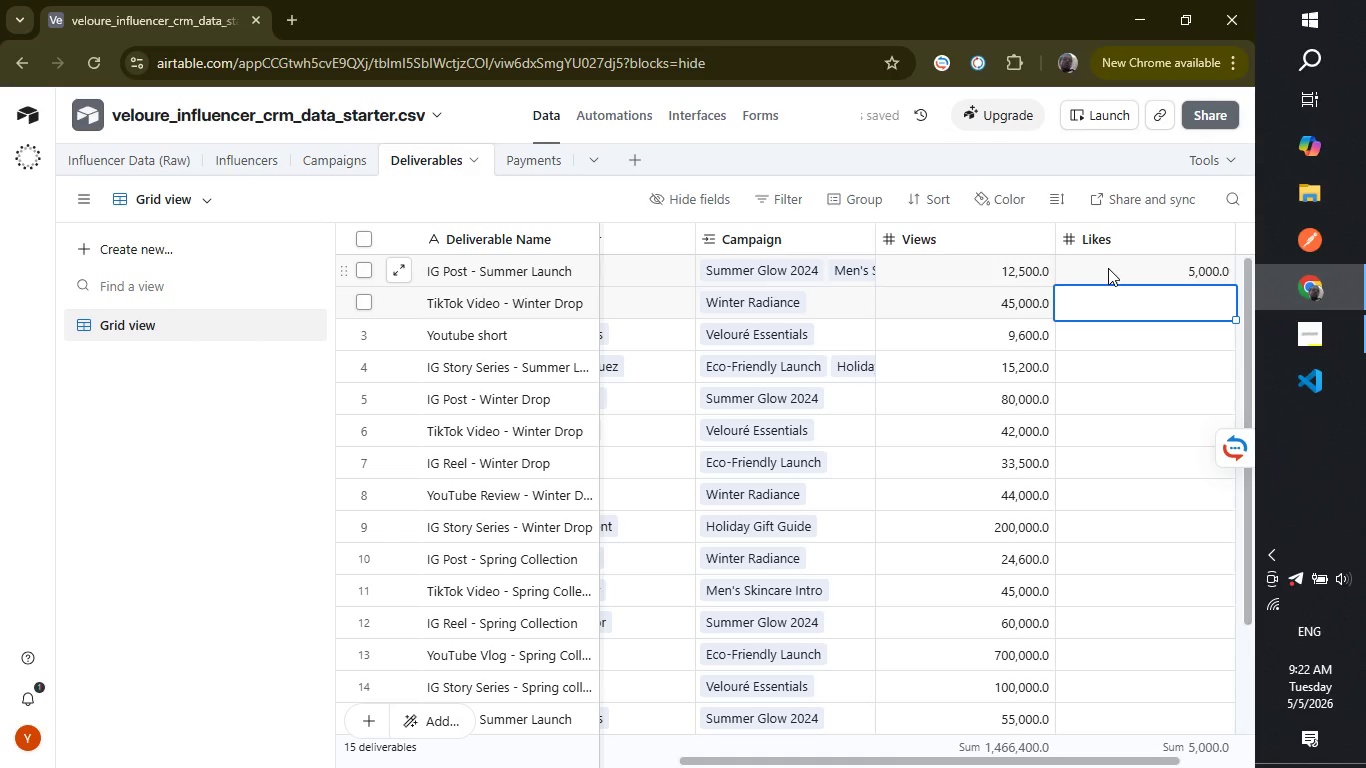 
key(J)
 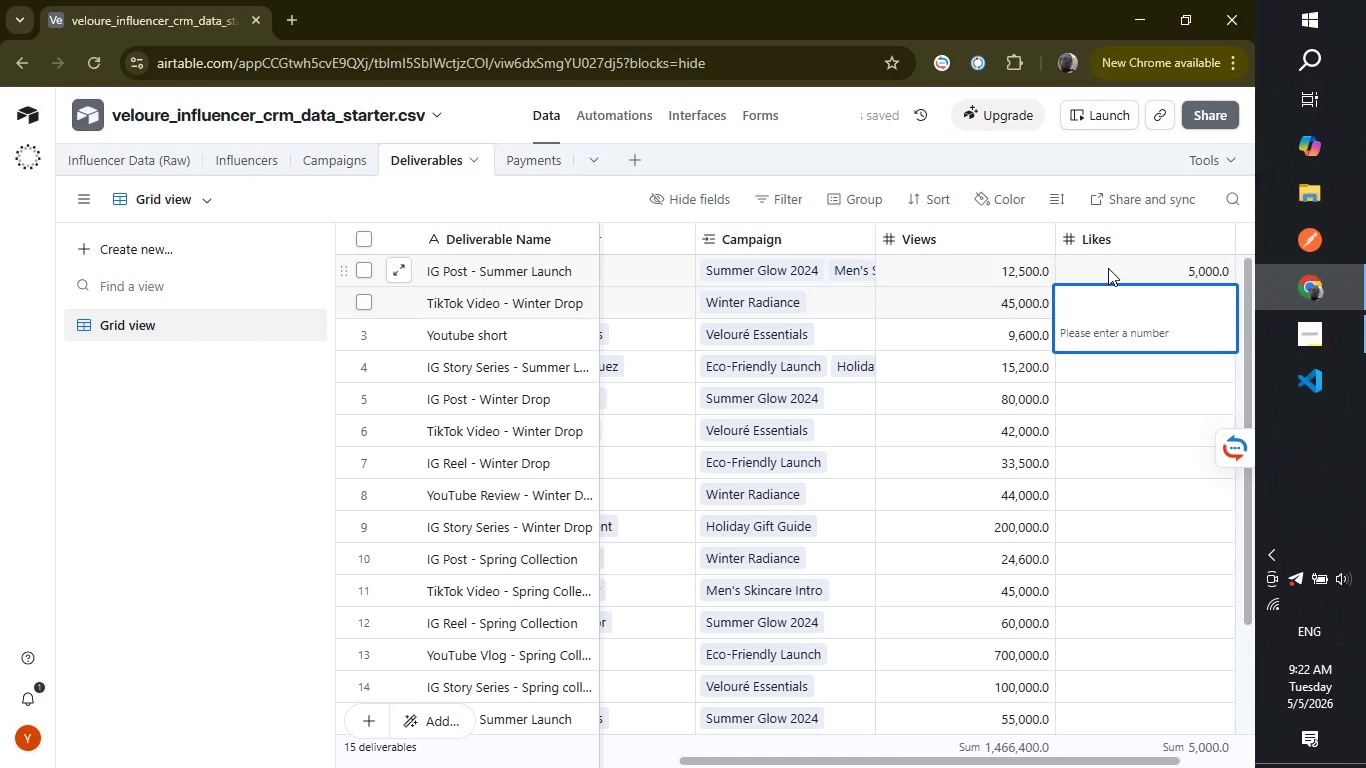 
key(Backspace)
 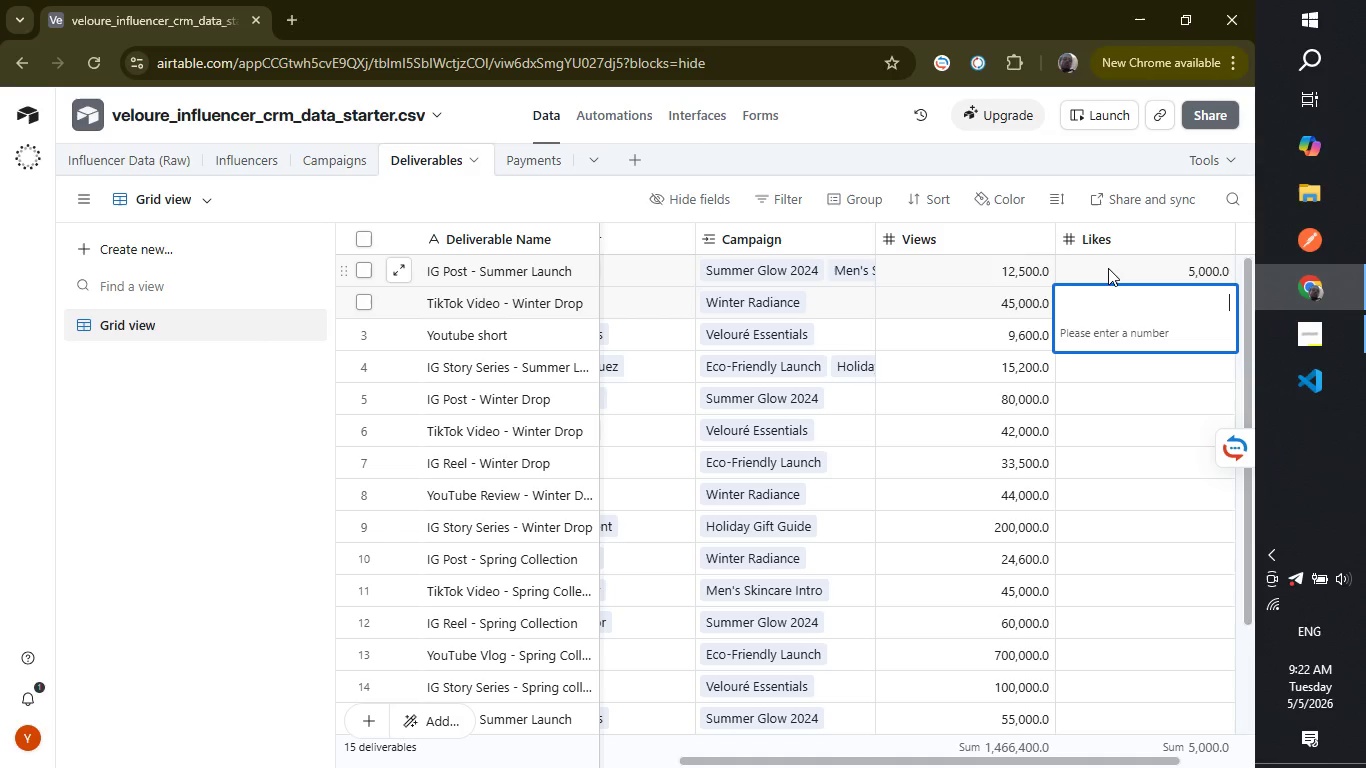 
type(25200)
 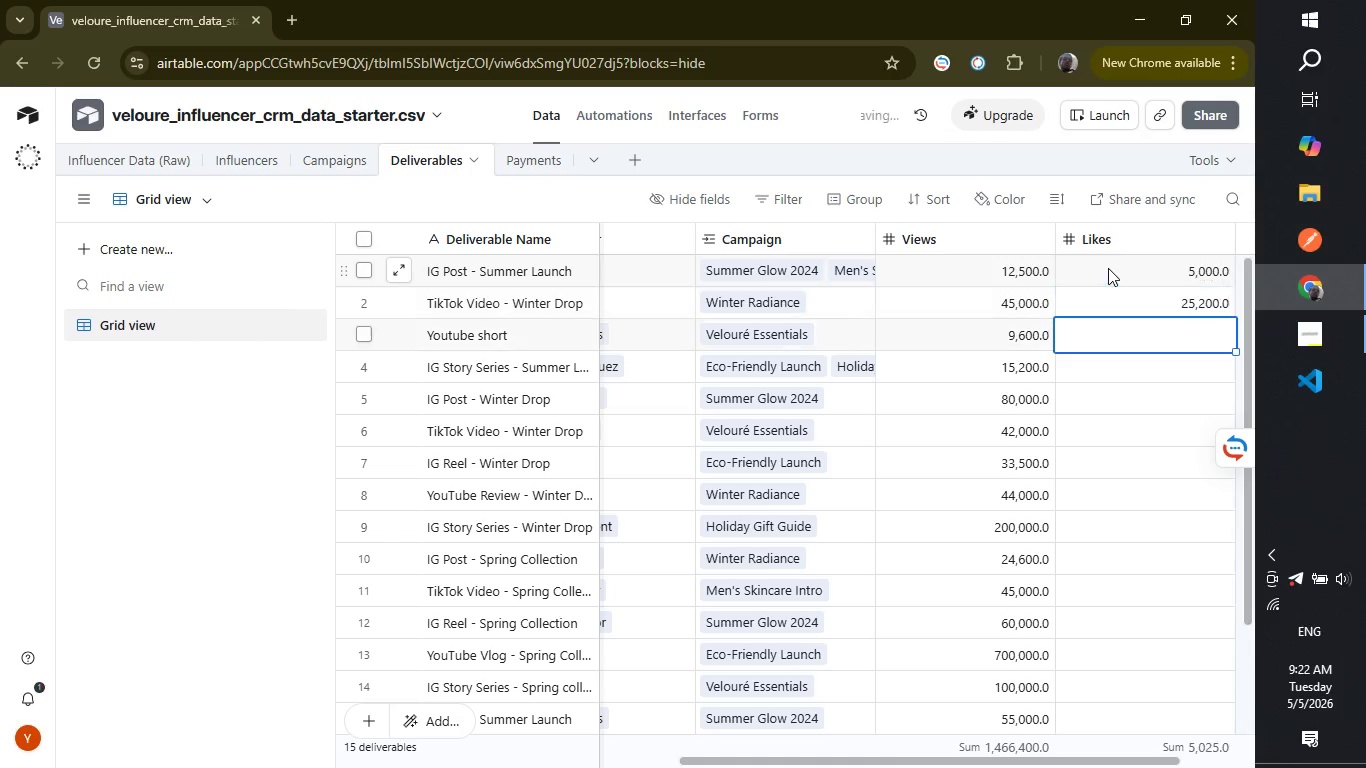 
key(Enter)
 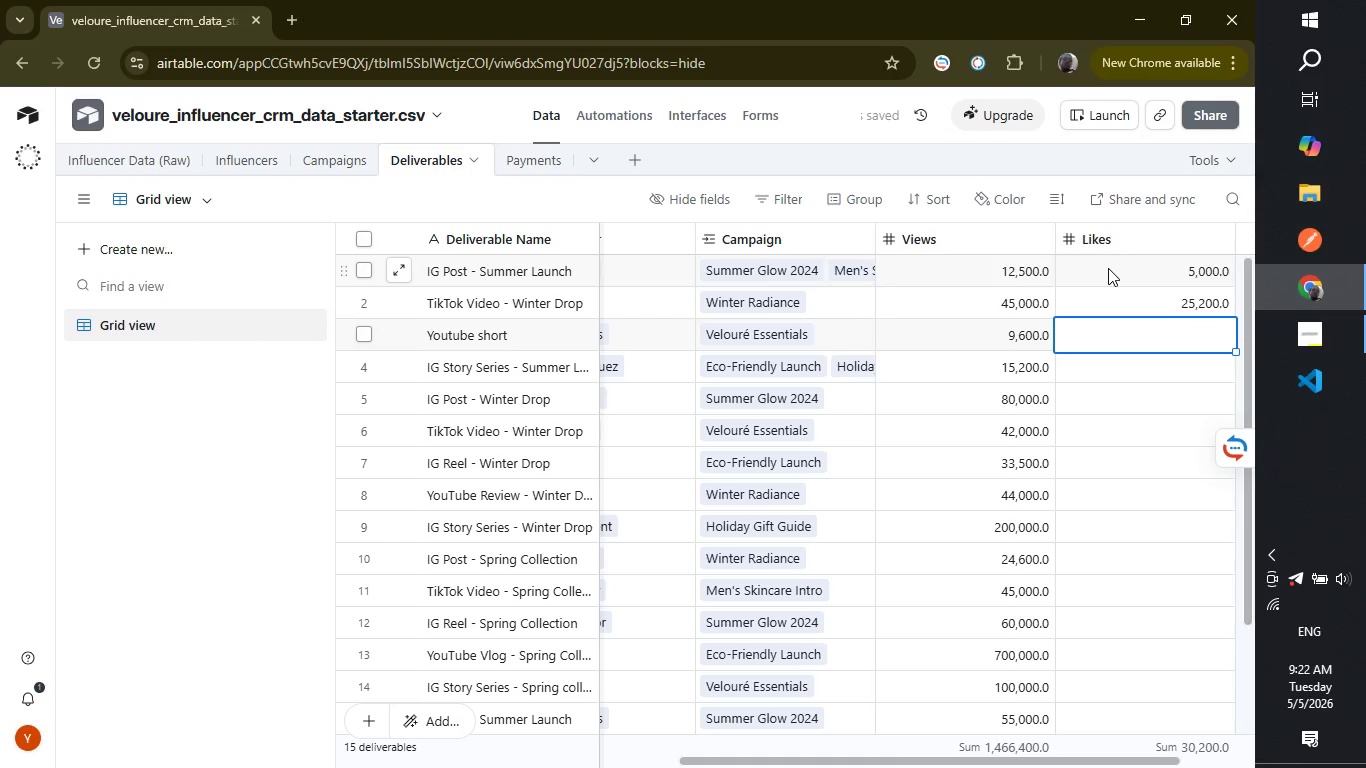 
type(3000)
 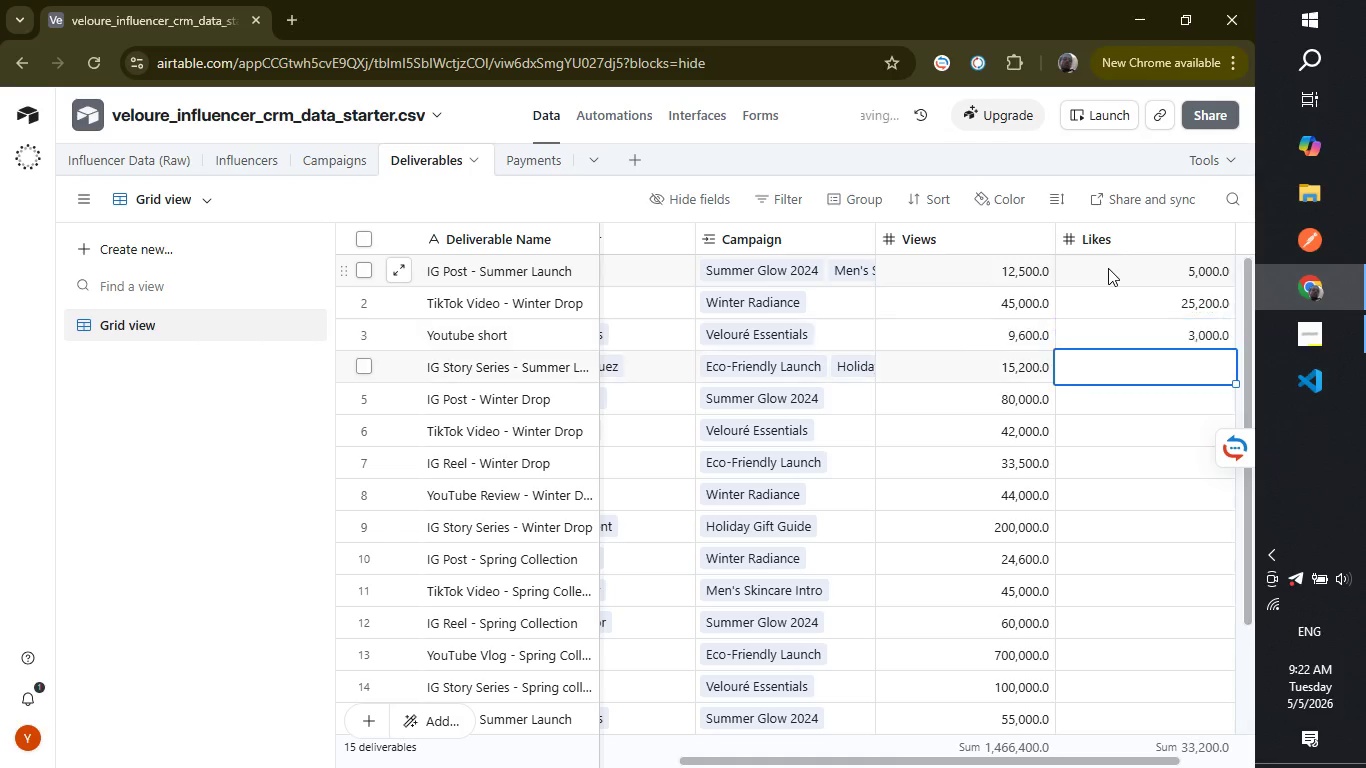 
key(Enter)
 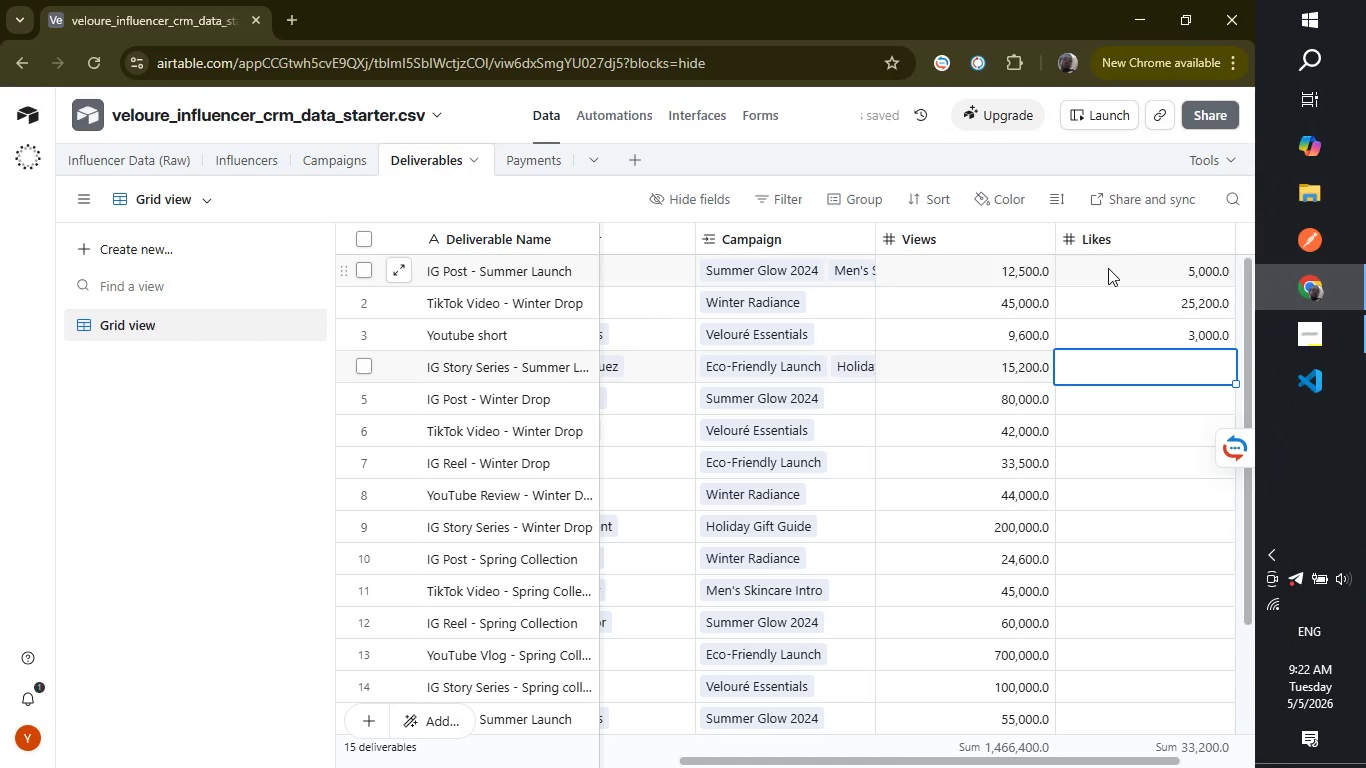 
type(6000)
 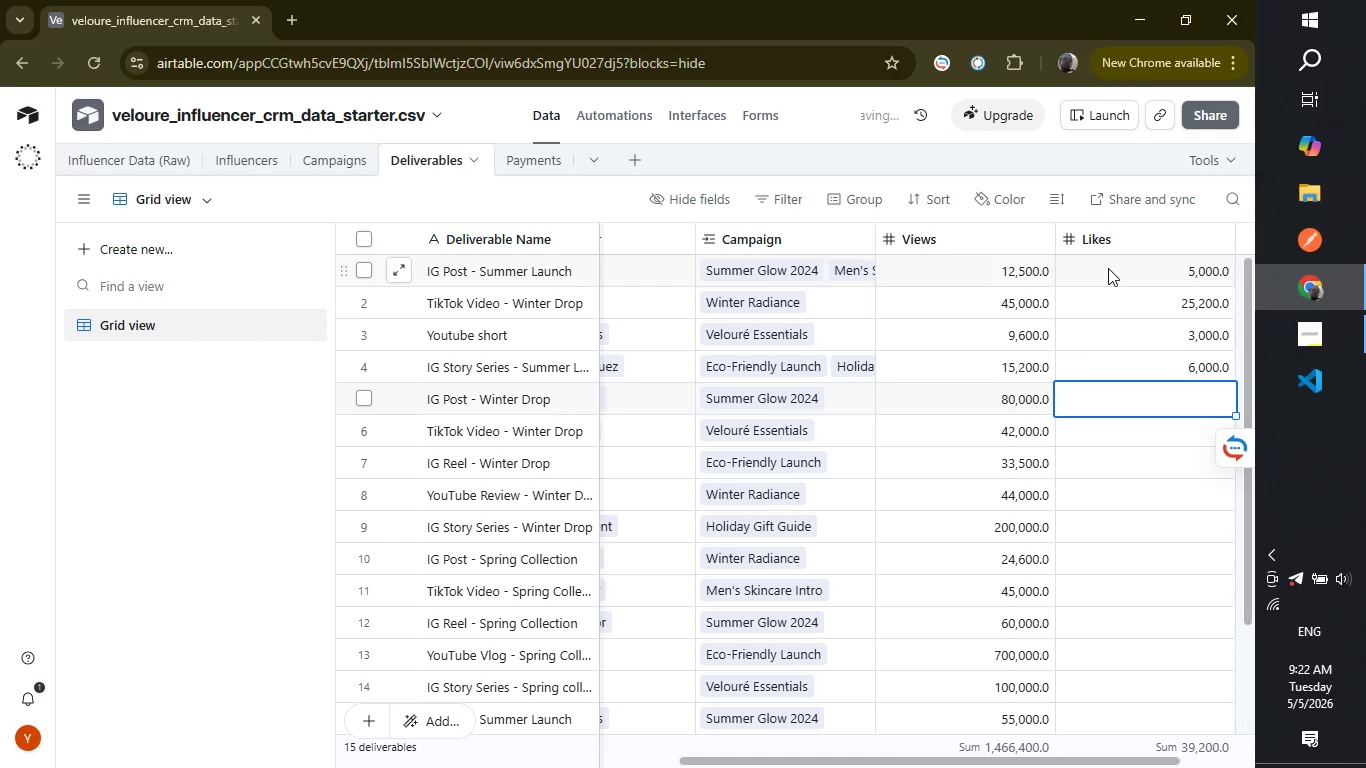 
key(Enter)
 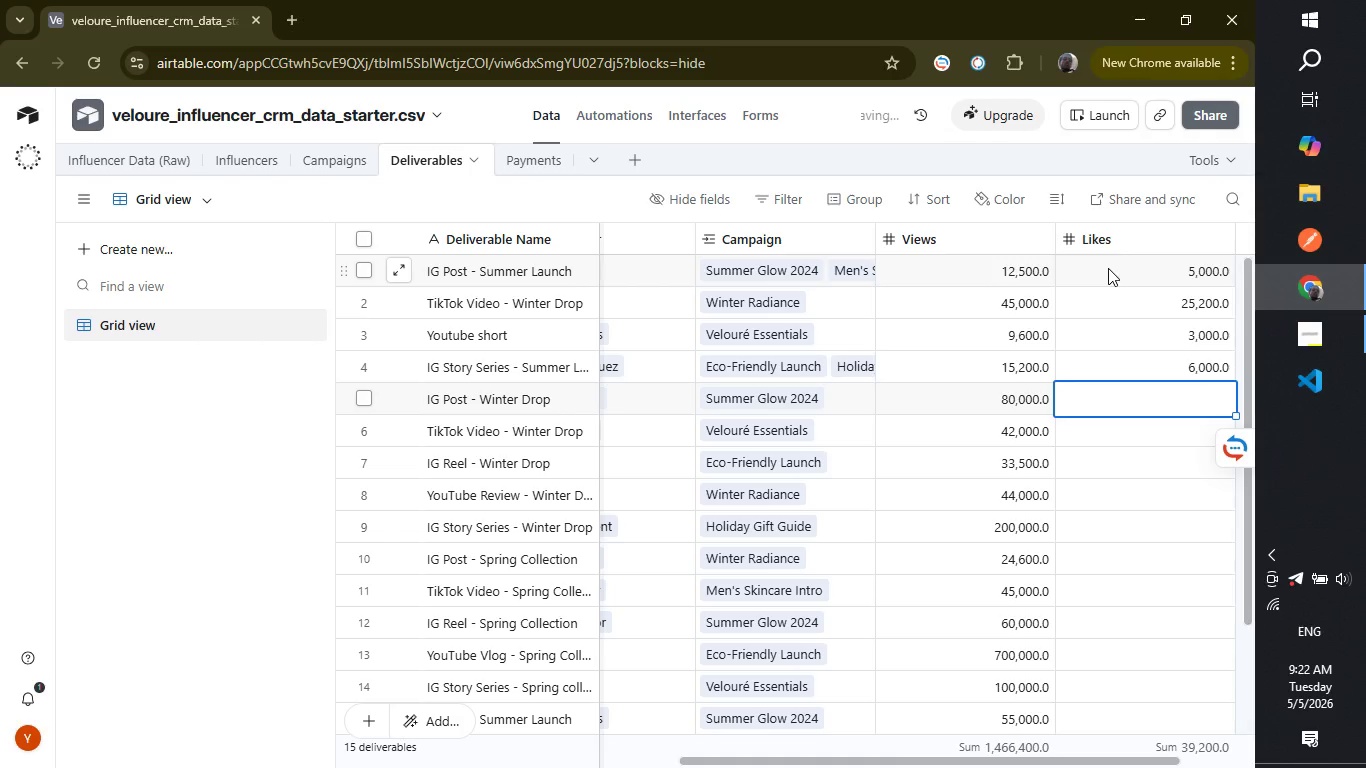 
type(50)
 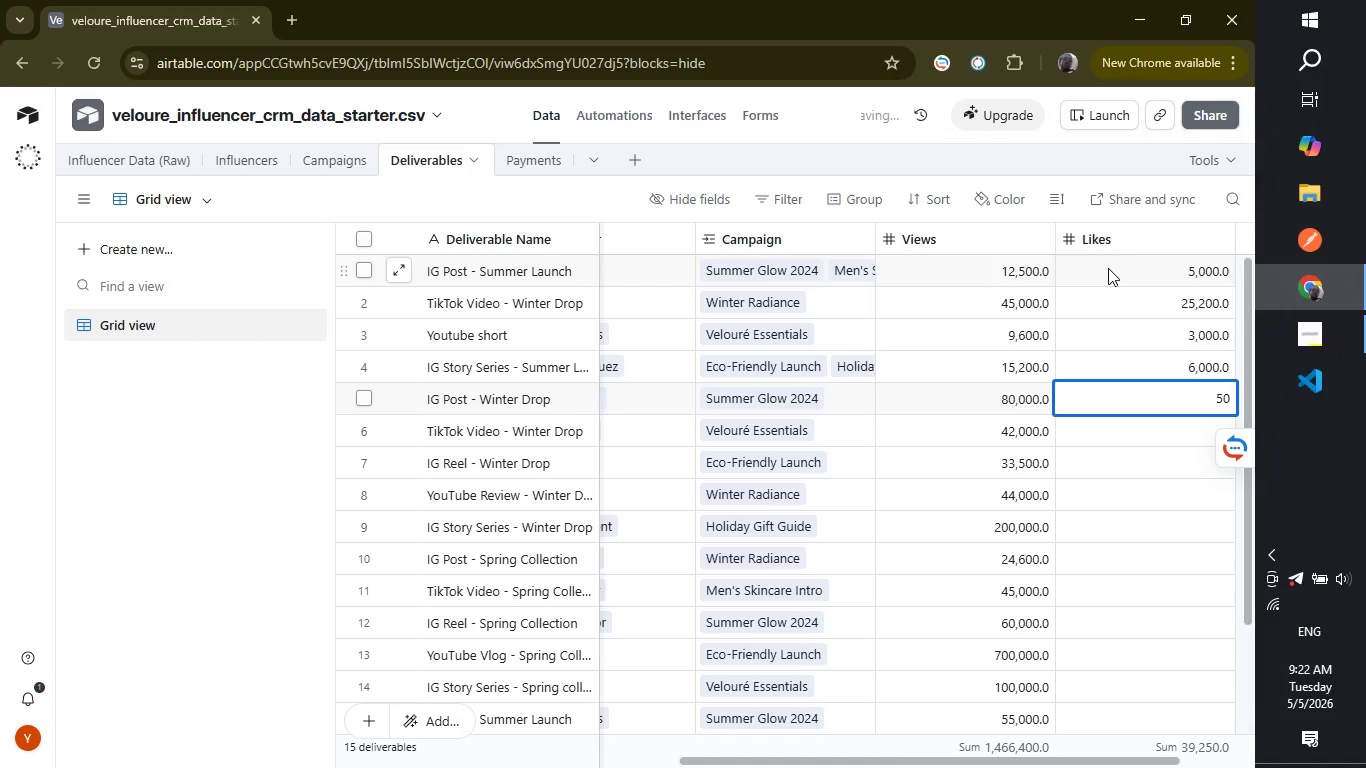 
wait(8.69)
 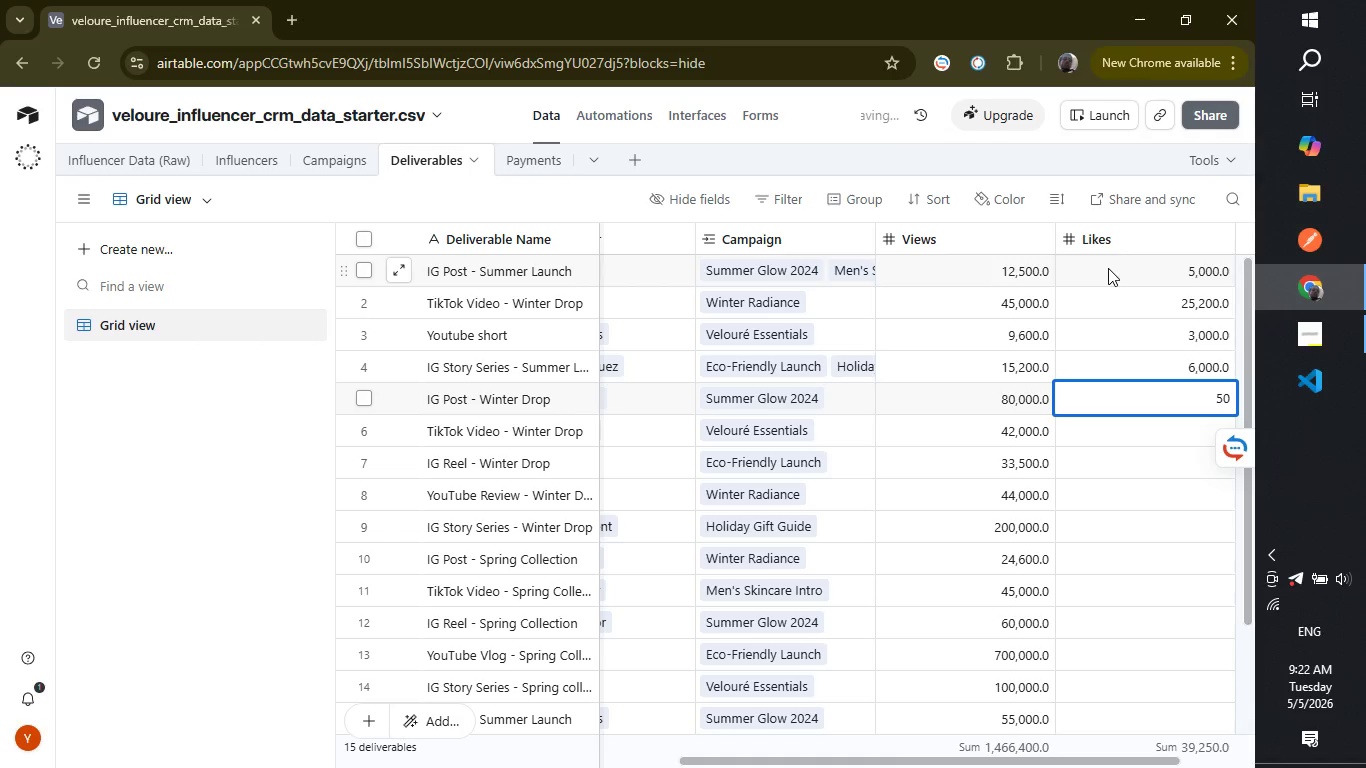 
type(100)
 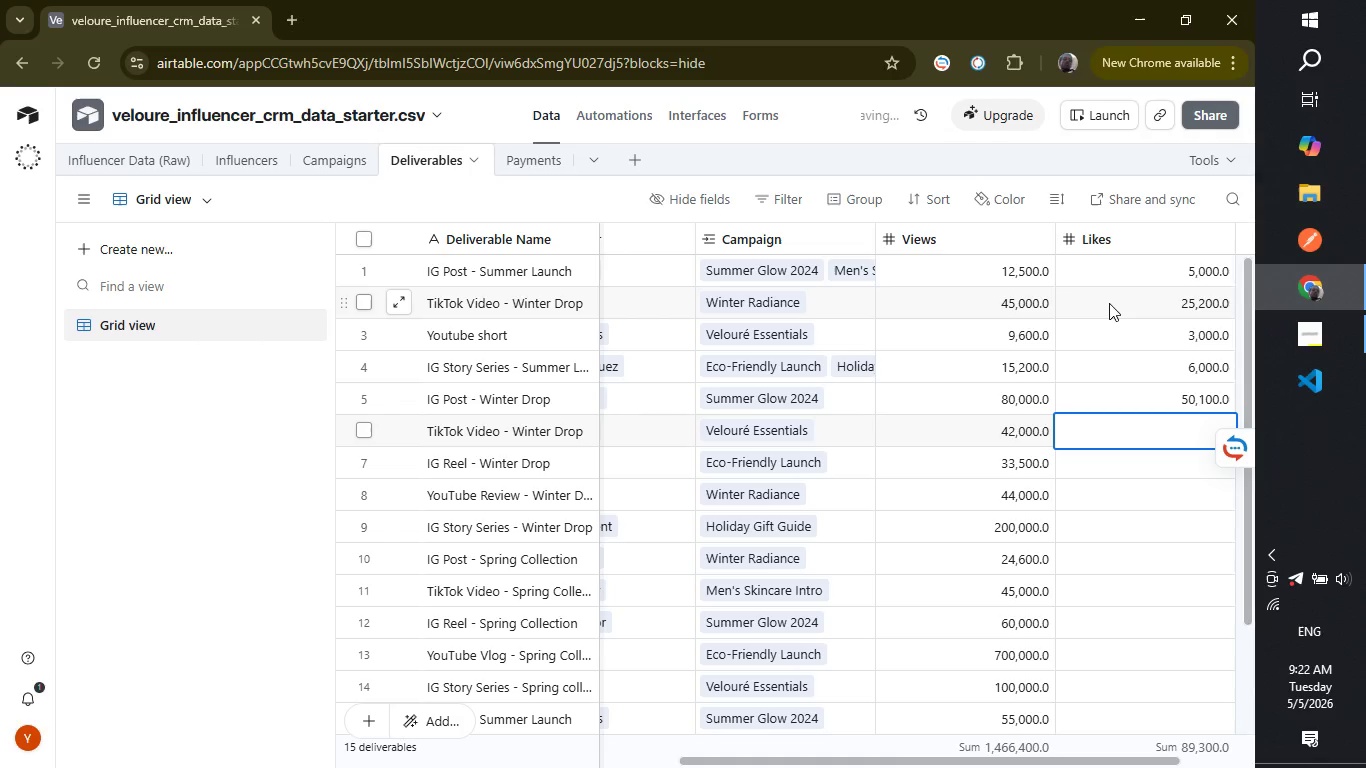 
key(Enter)
 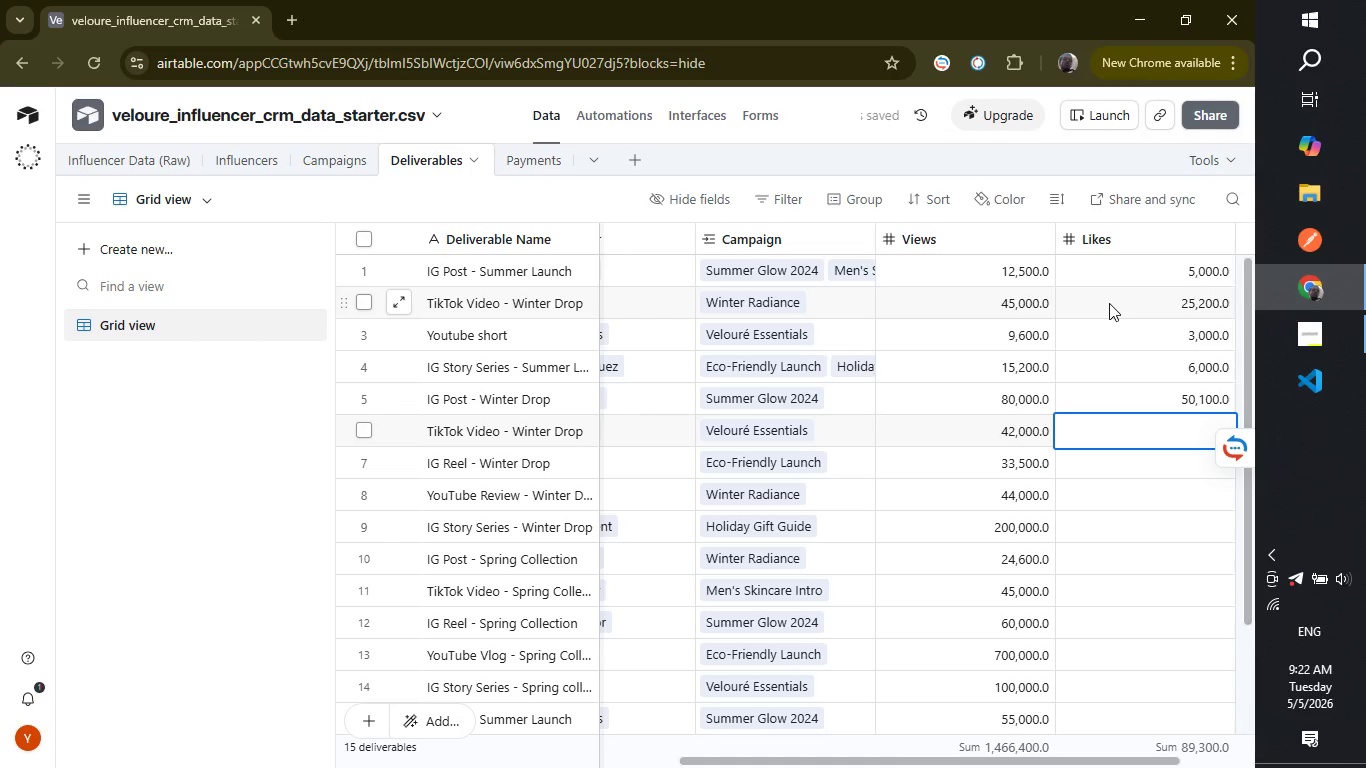 
type(28000)
 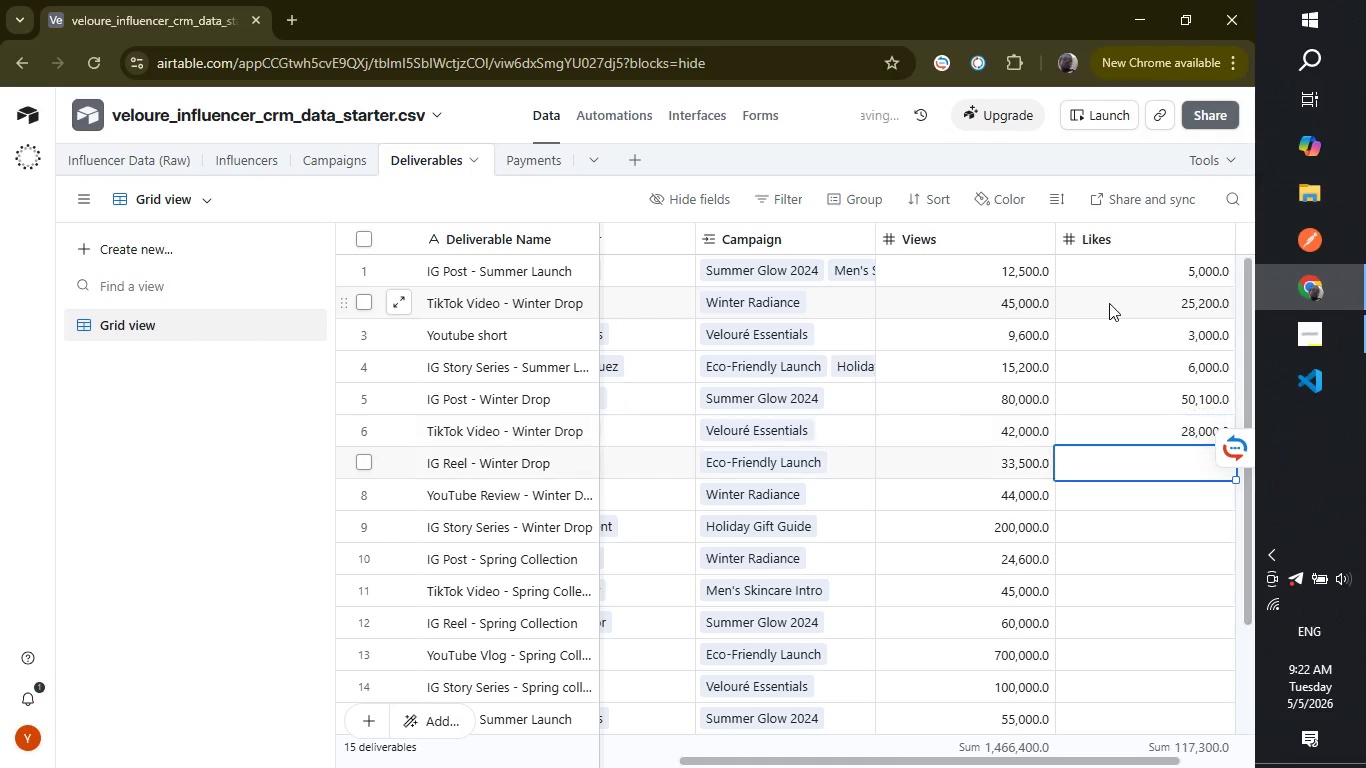 
key(Enter)
 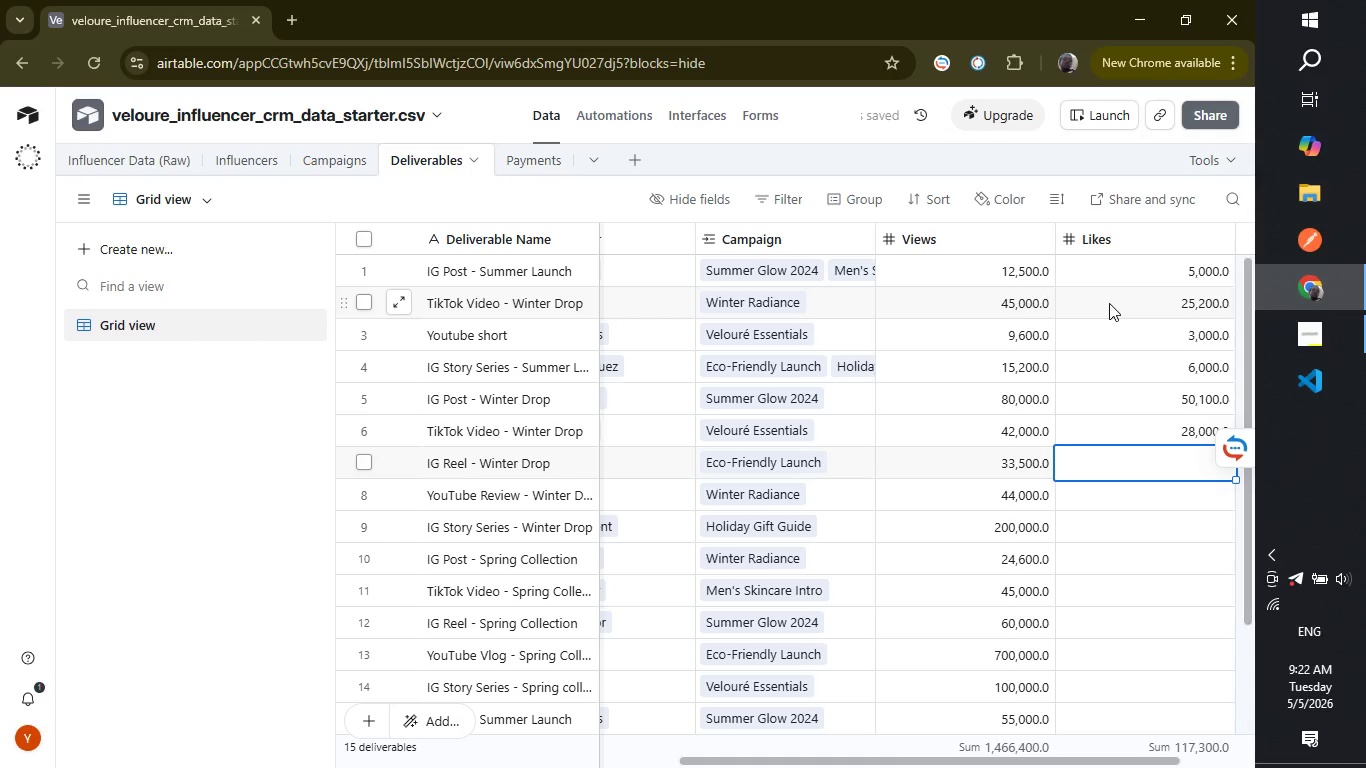 
type(15200)
 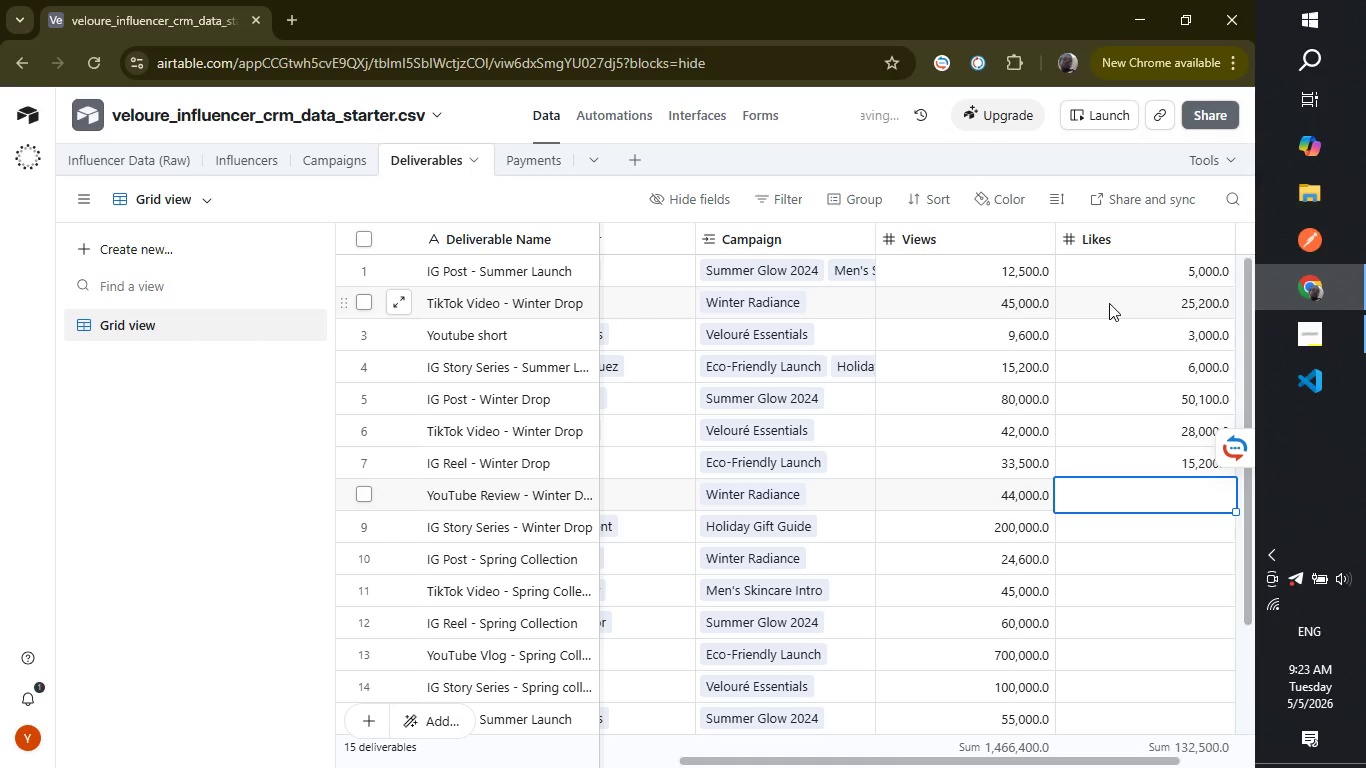 
key(Enter)
 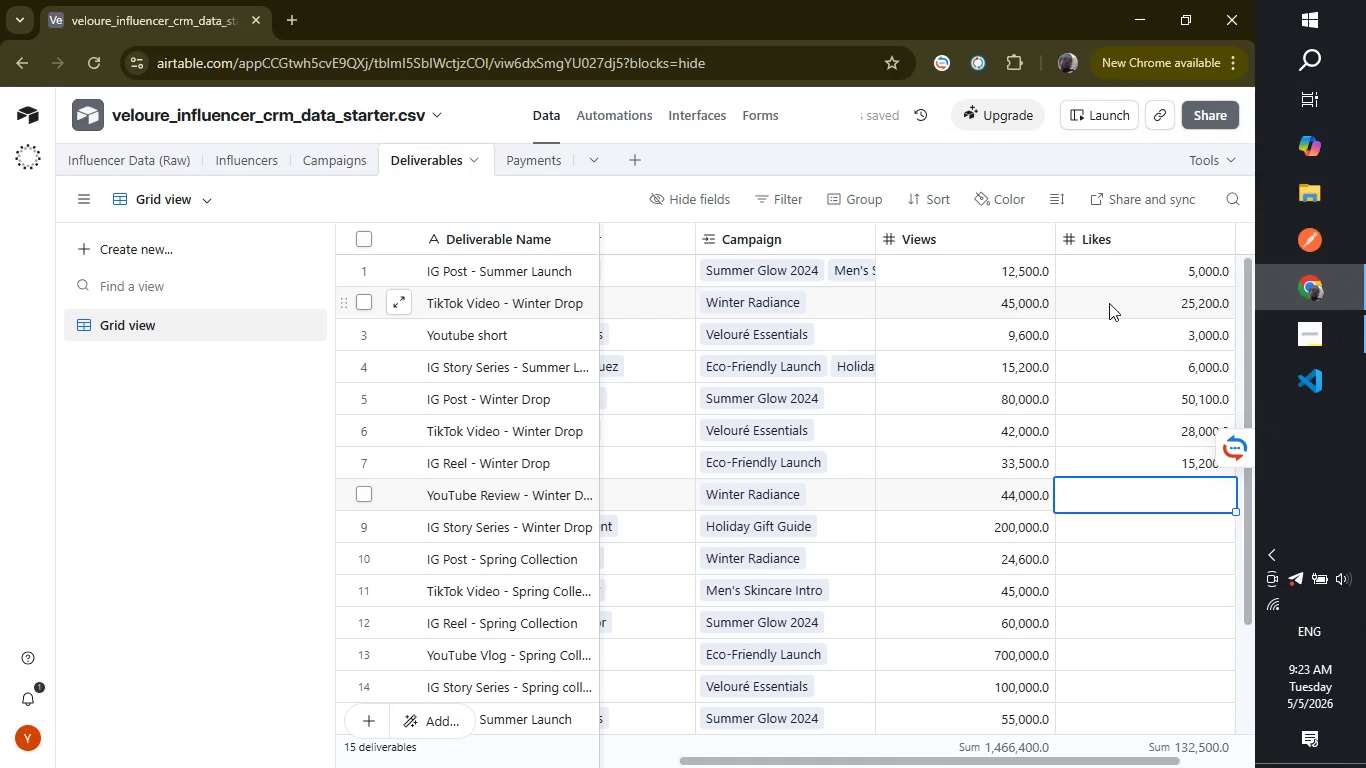 
type(19000)
 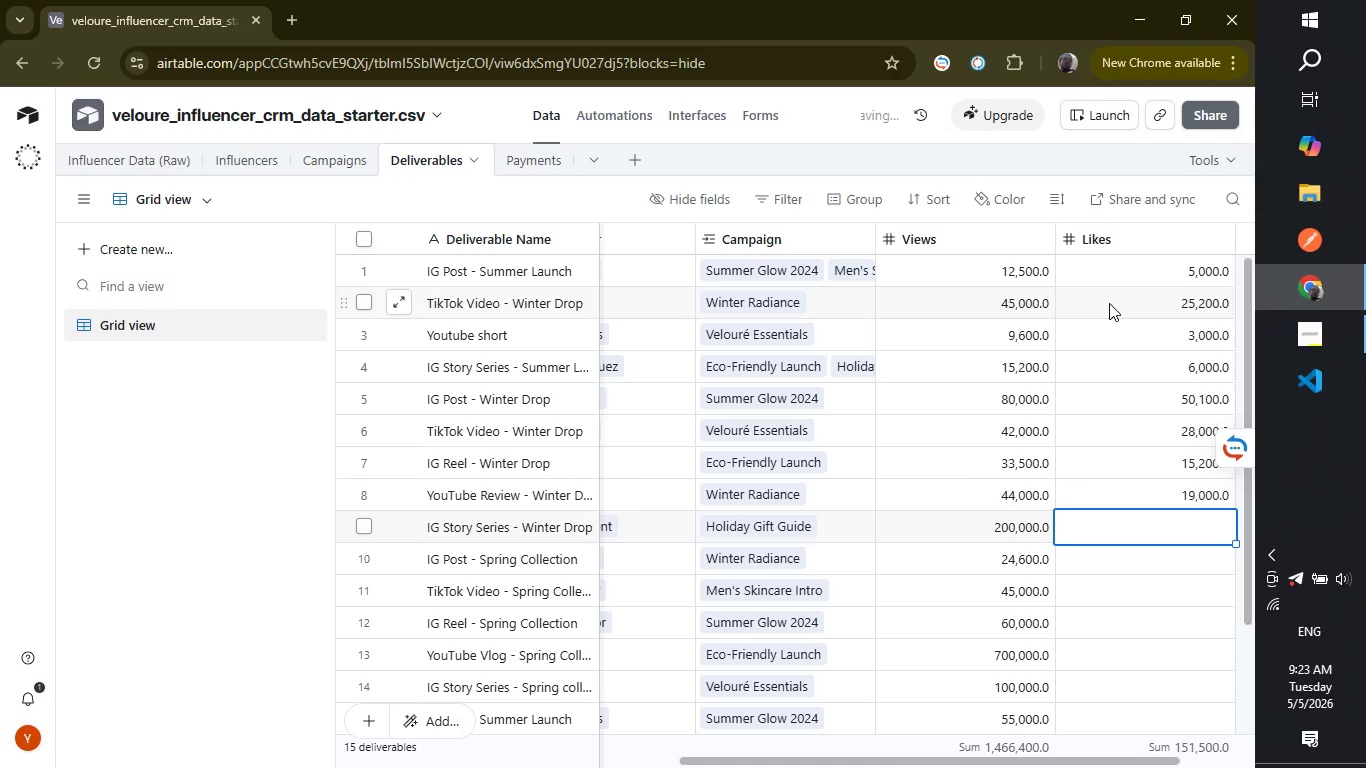 
key(Enter)
 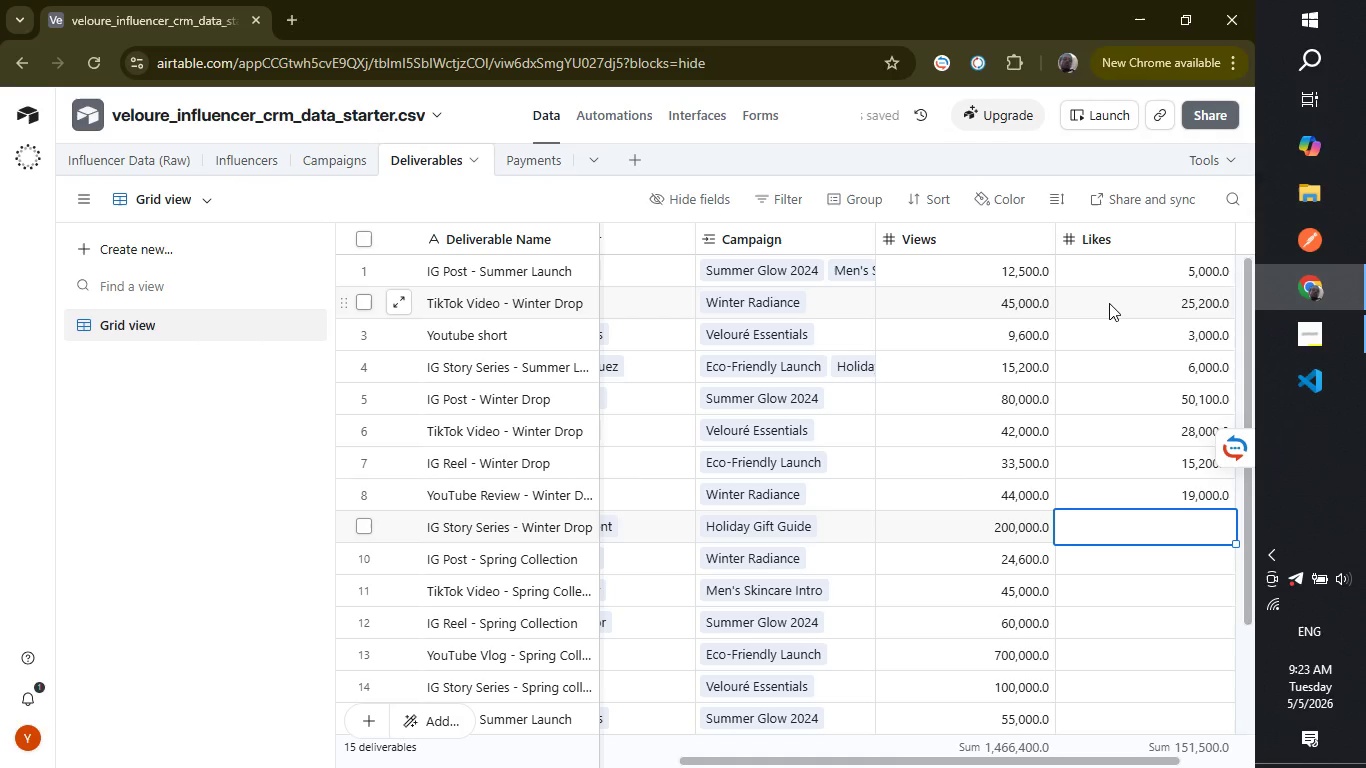 
type(150200)
 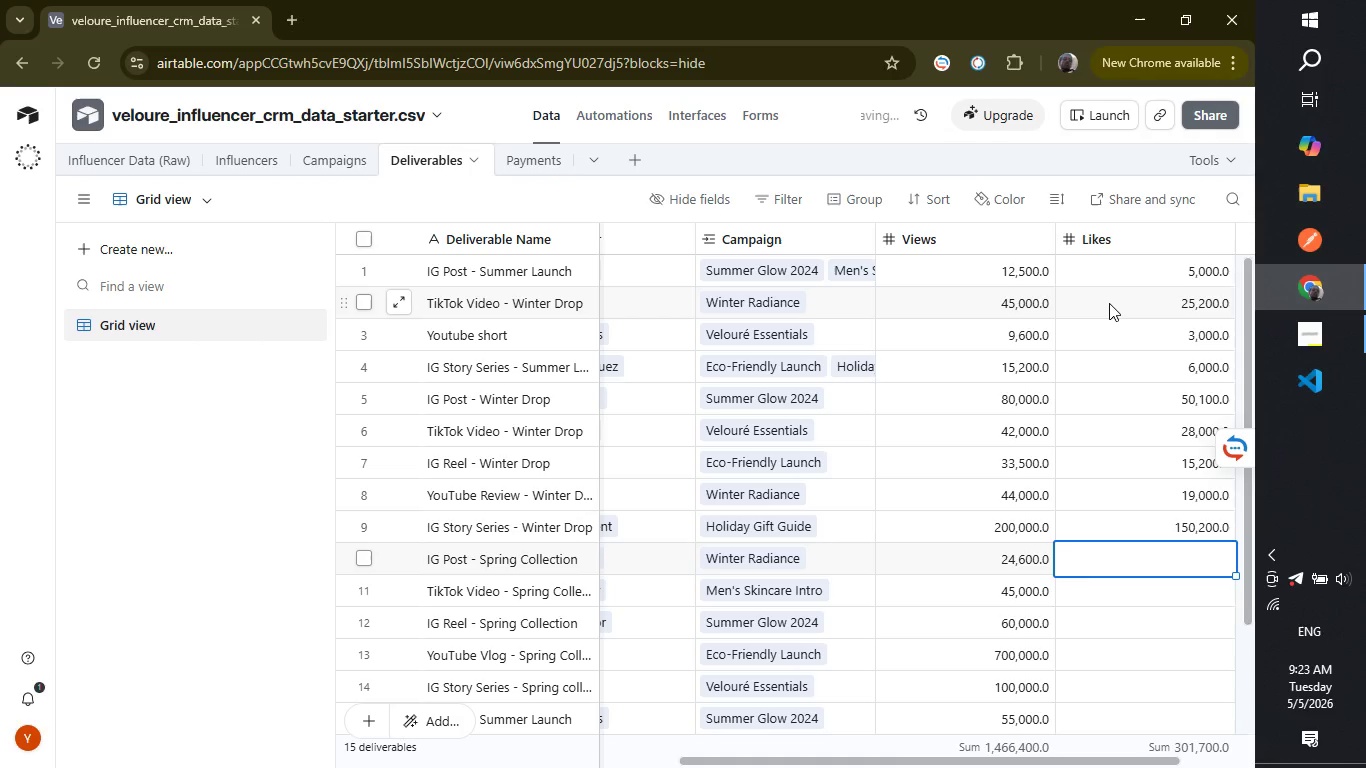 
key(Enter)
 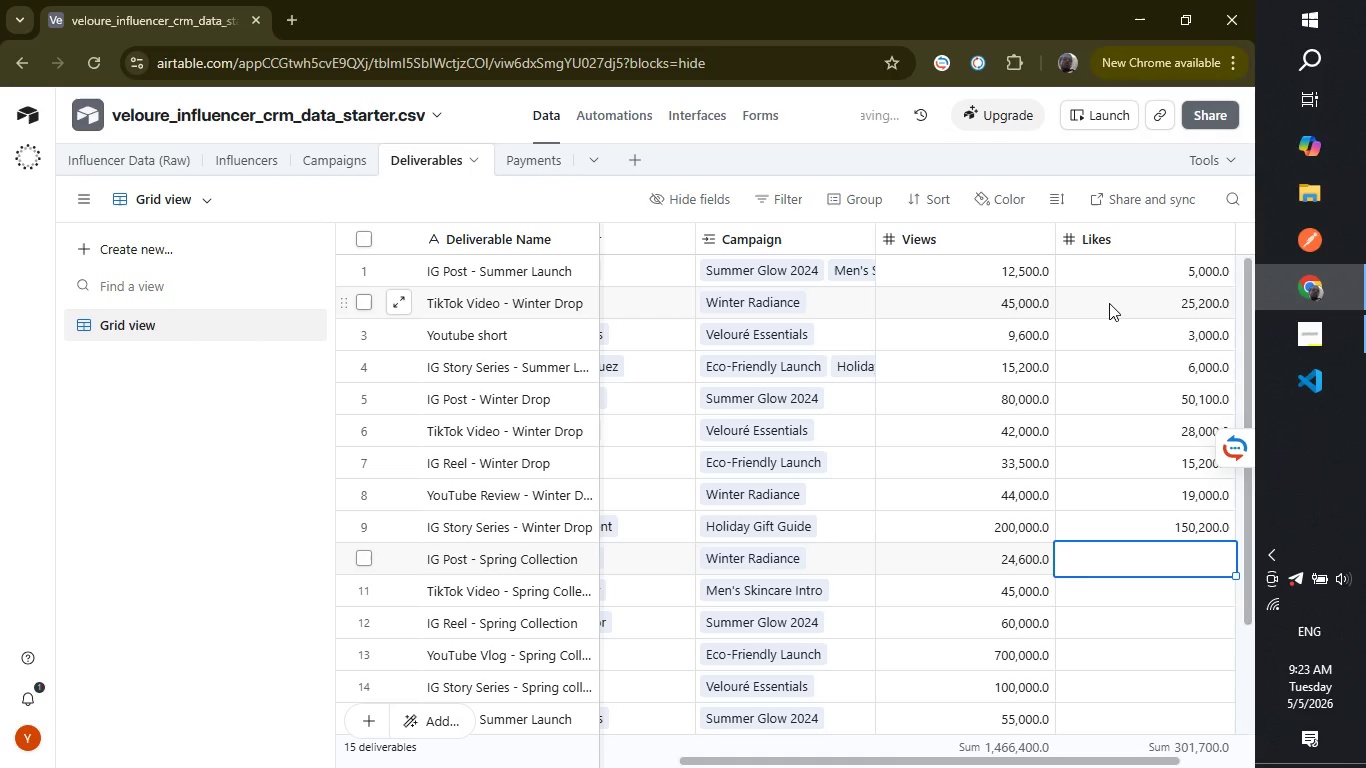 
type(12,400)
 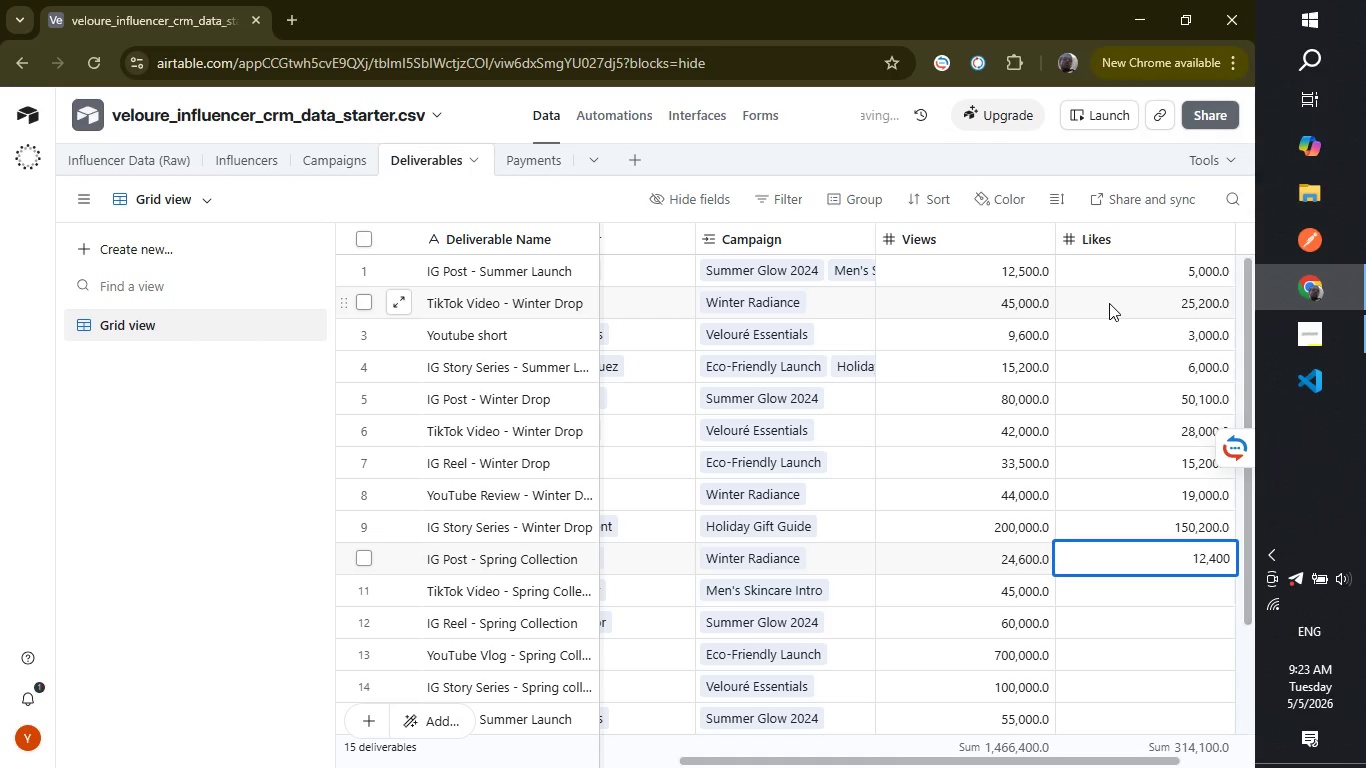 
key(Enter)
 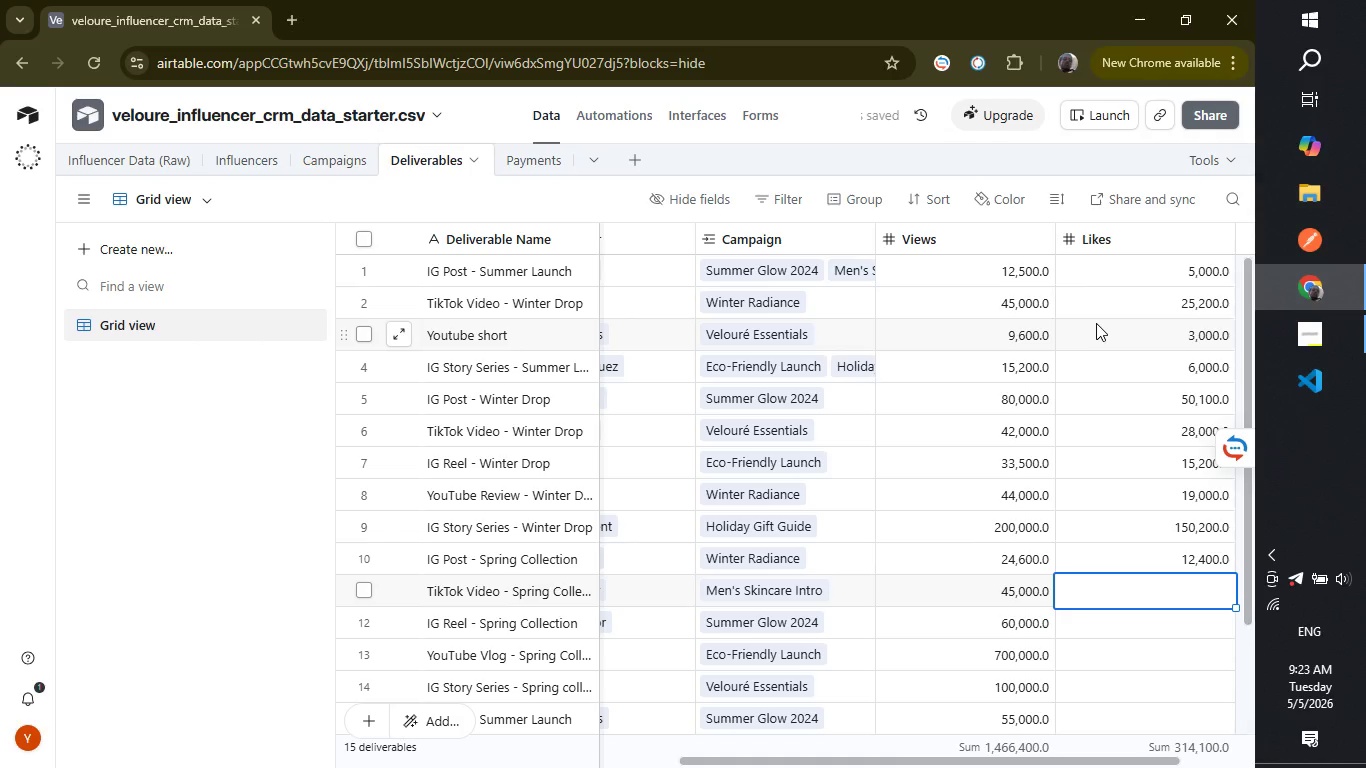 
type(30,100)
 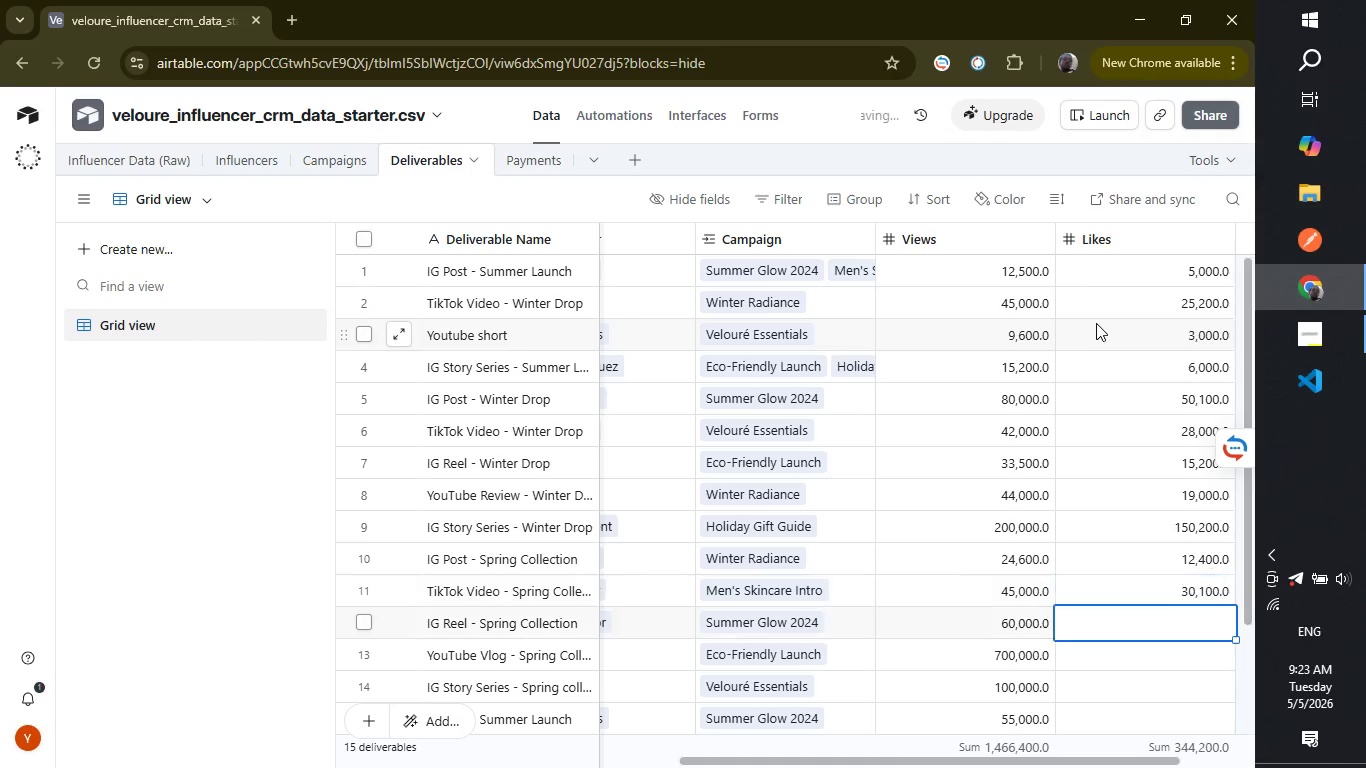 
key(Enter)
 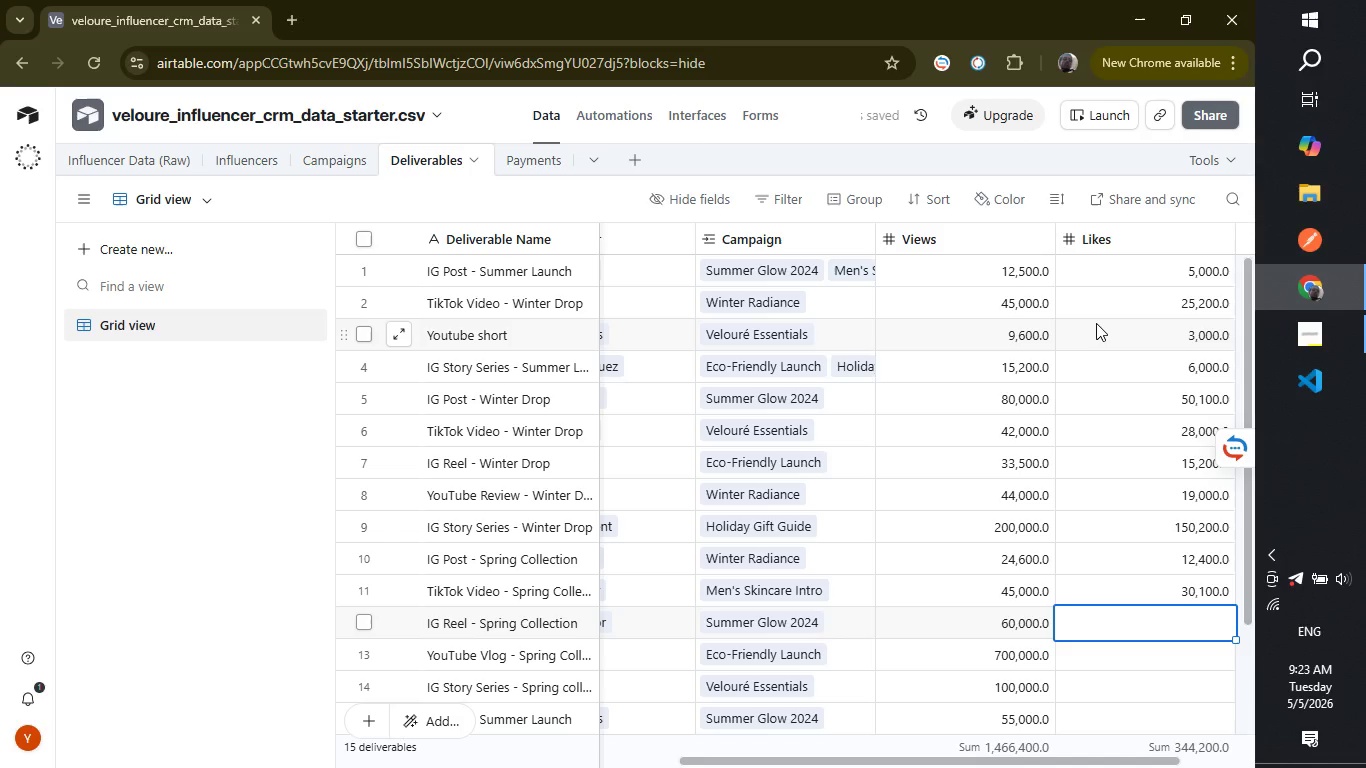 
type(35000)
 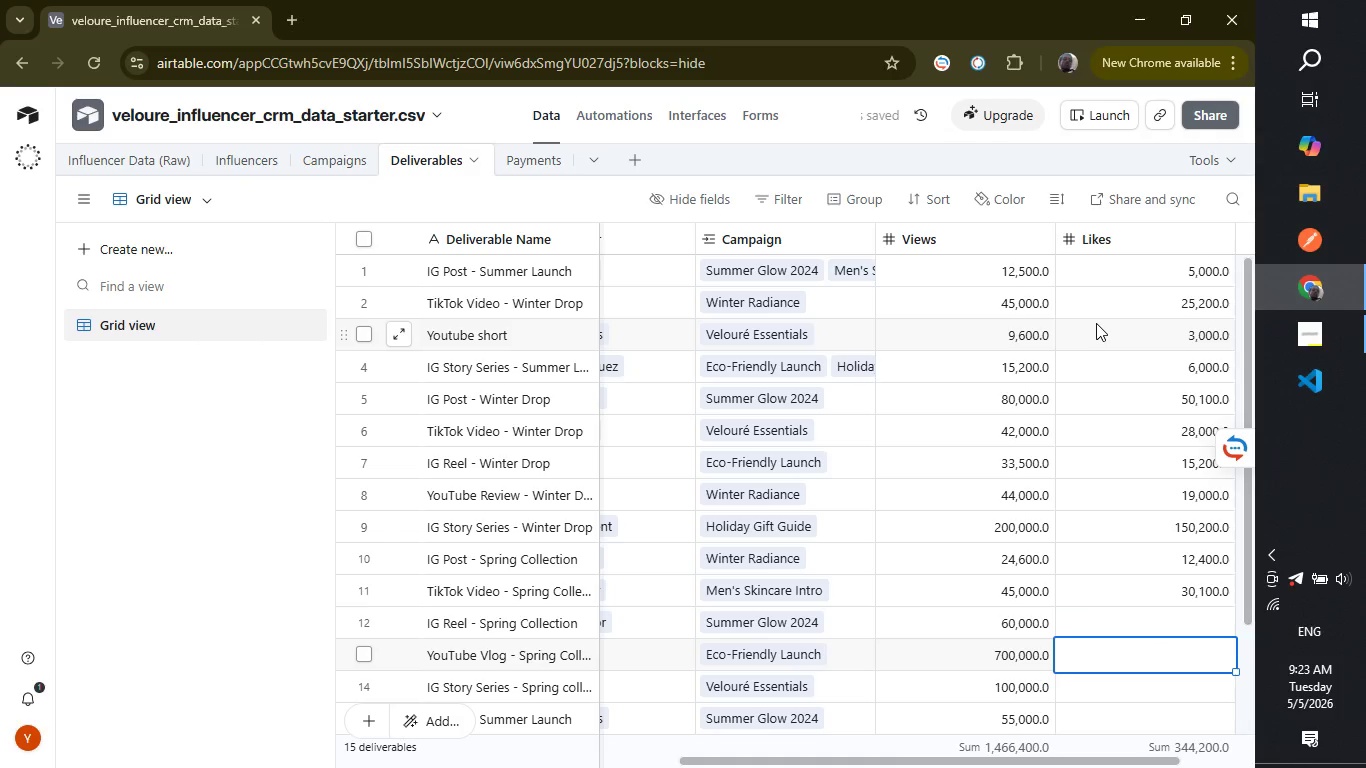 
key(Enter)
 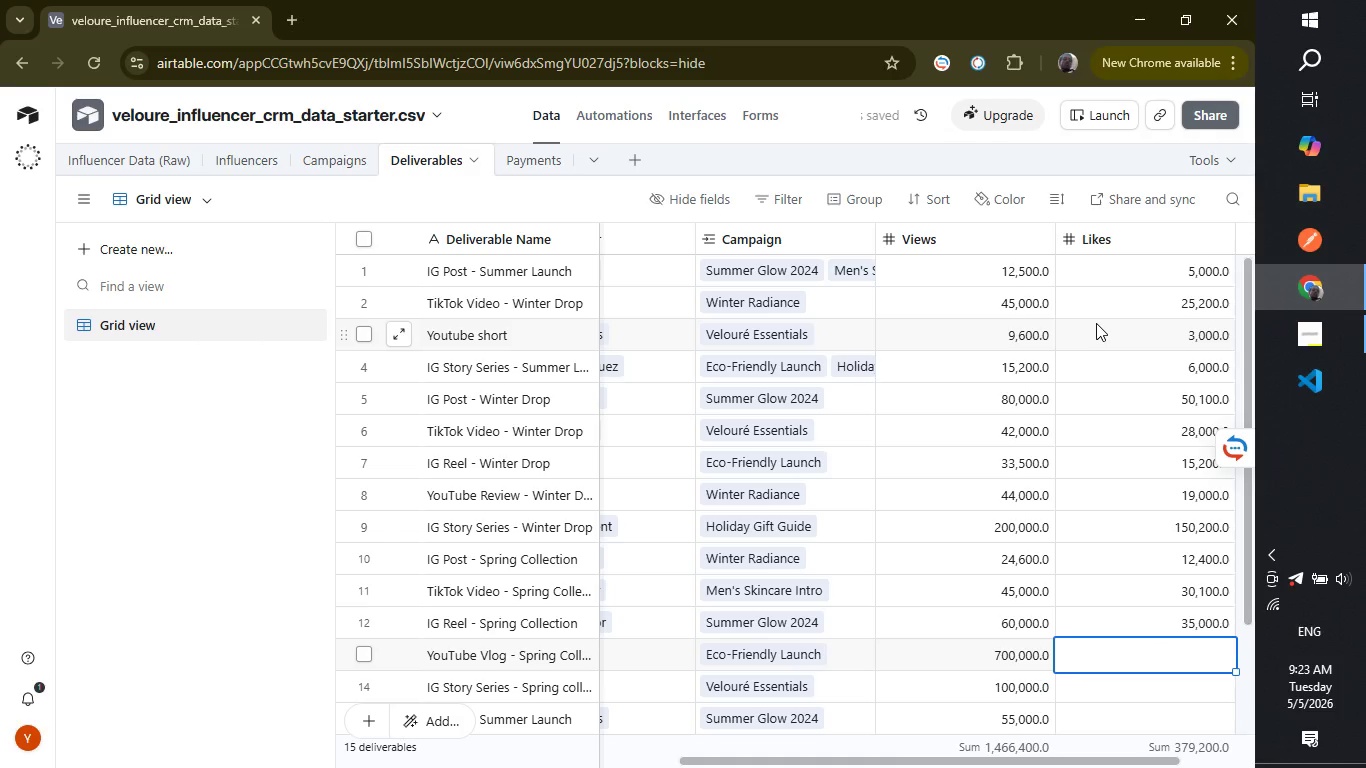 
type(400000)
 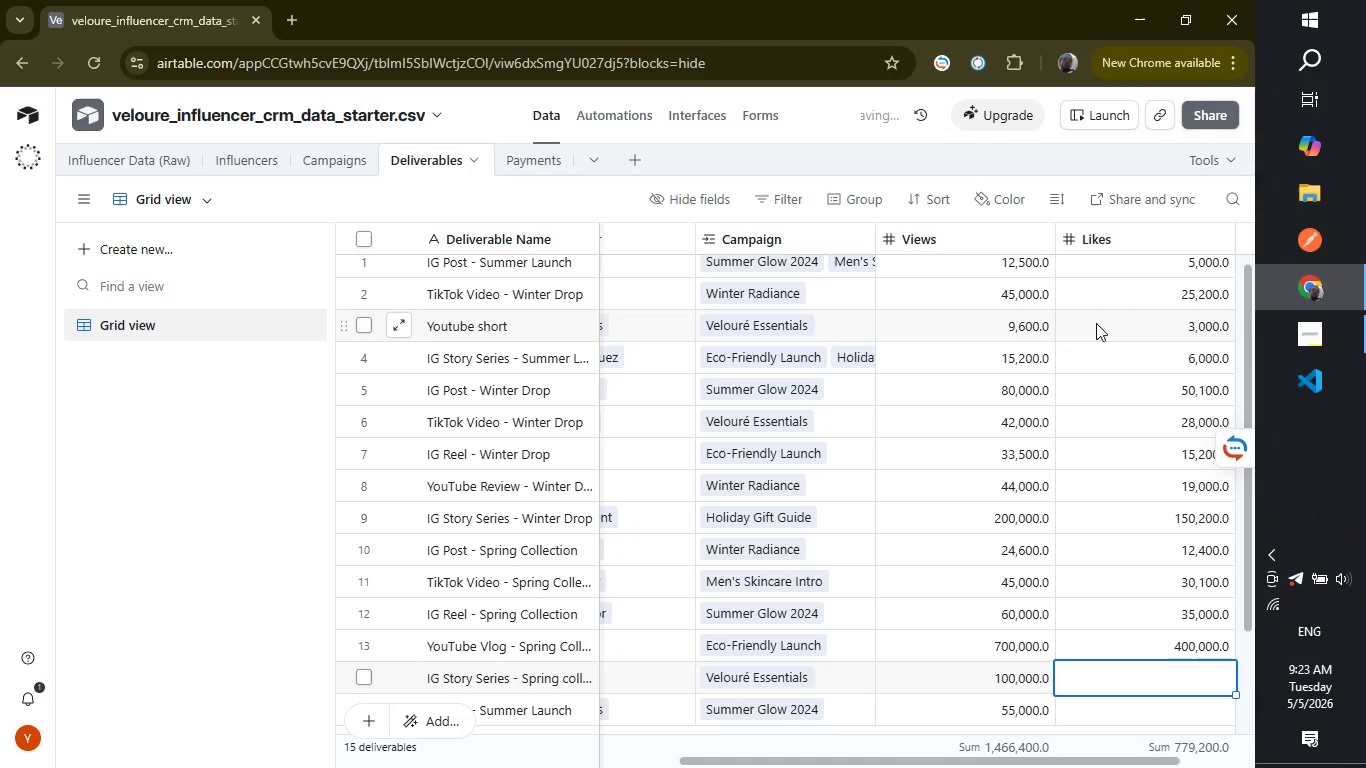 
key(Enter)
 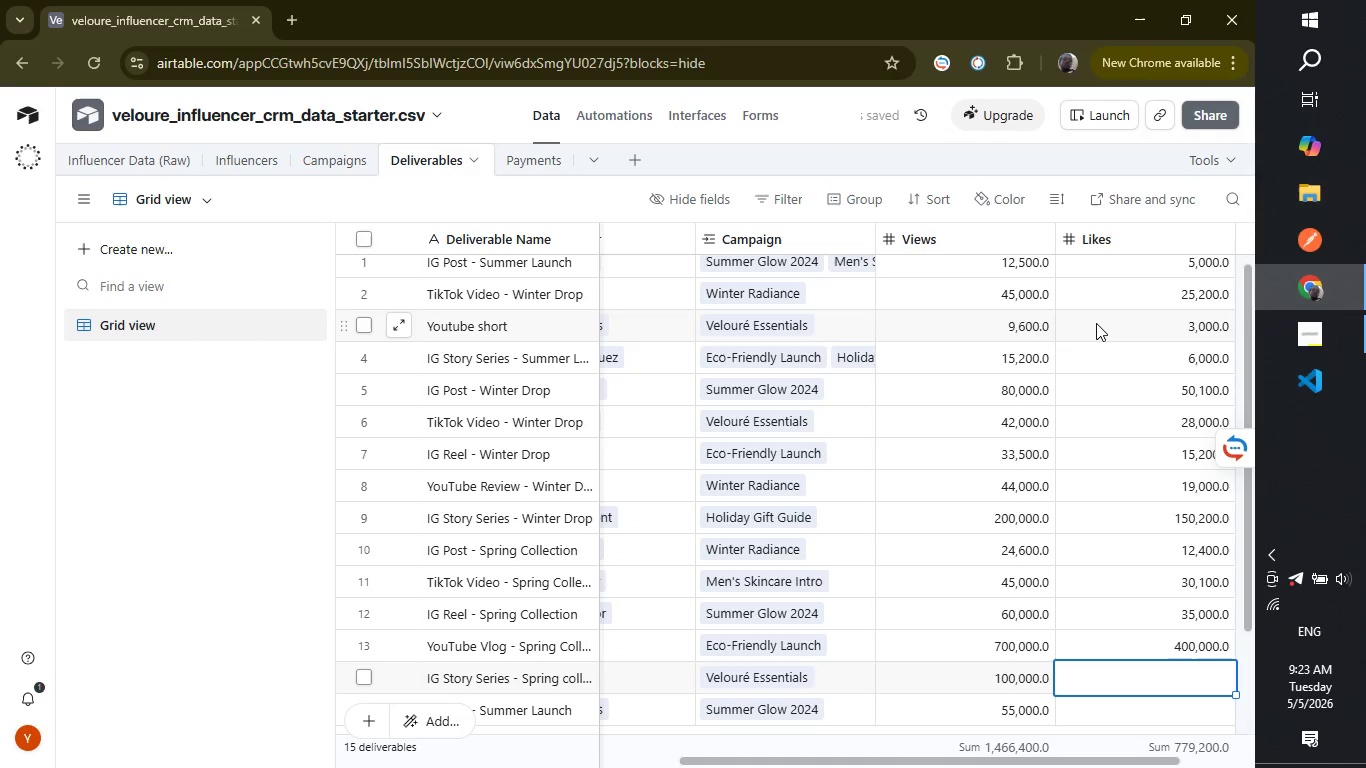 
type(55000)
 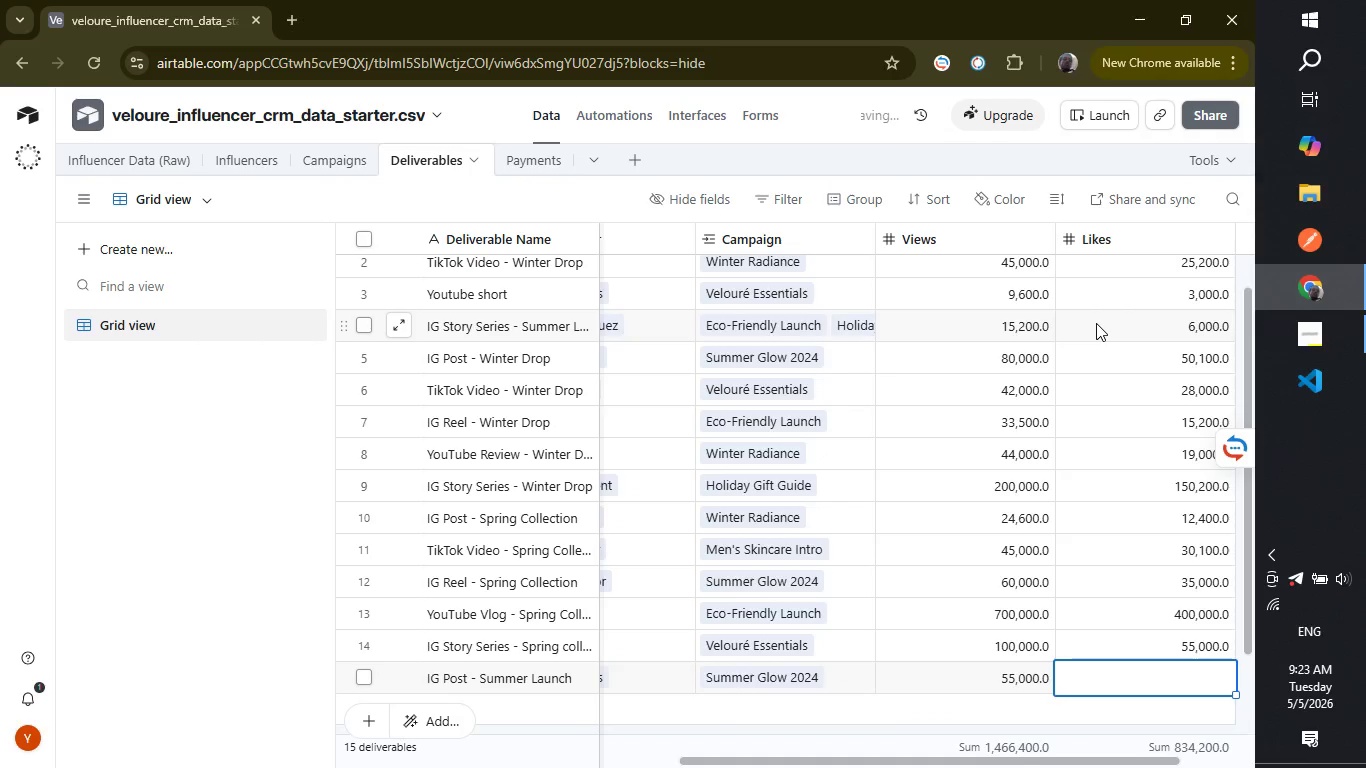 
key(Enter)
 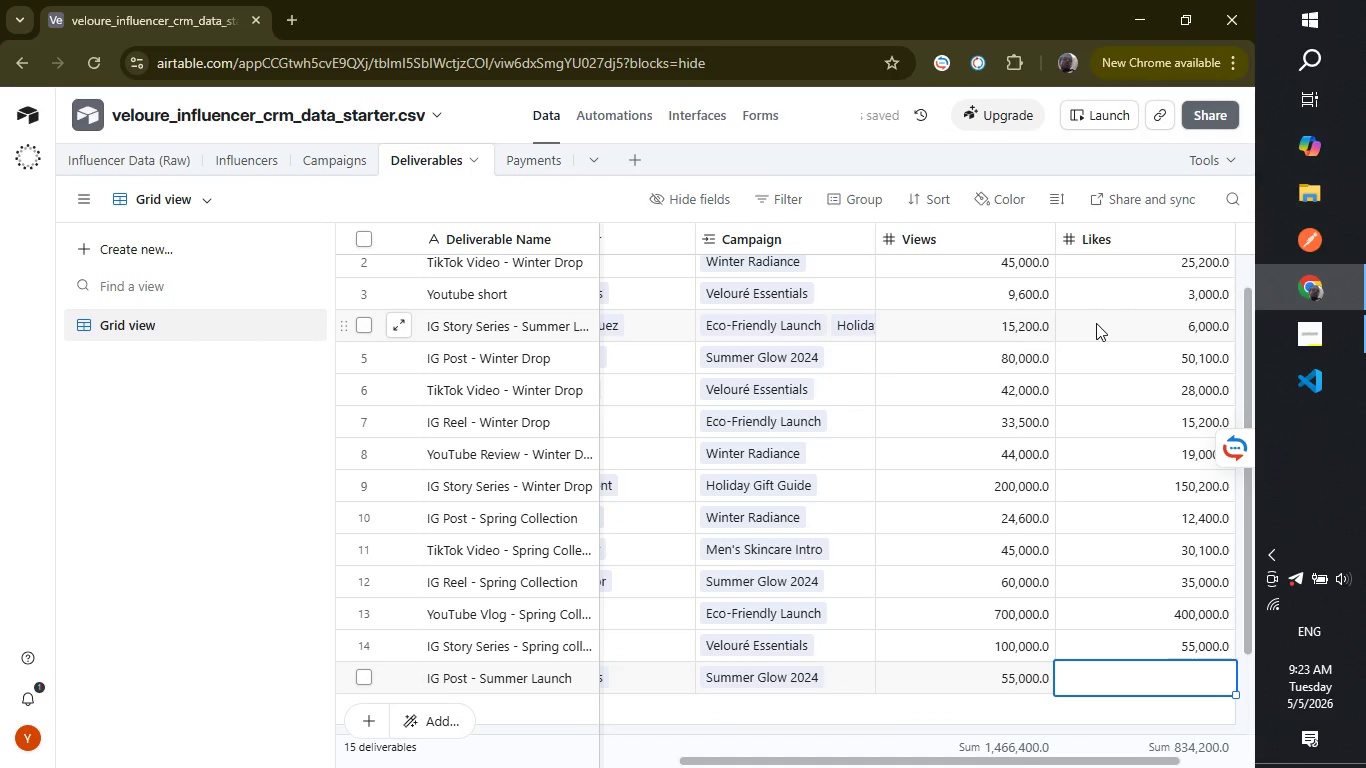 
type(23400)
 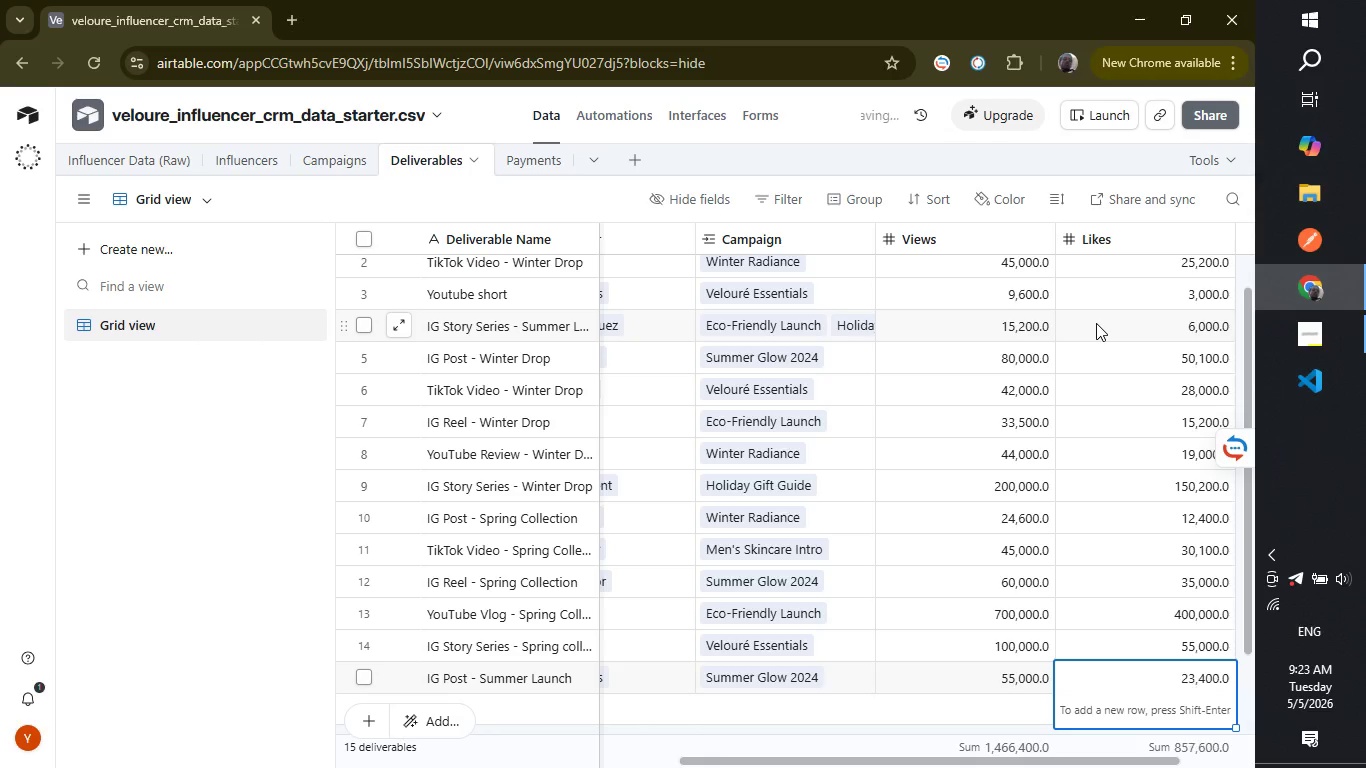 
key(Enter)
 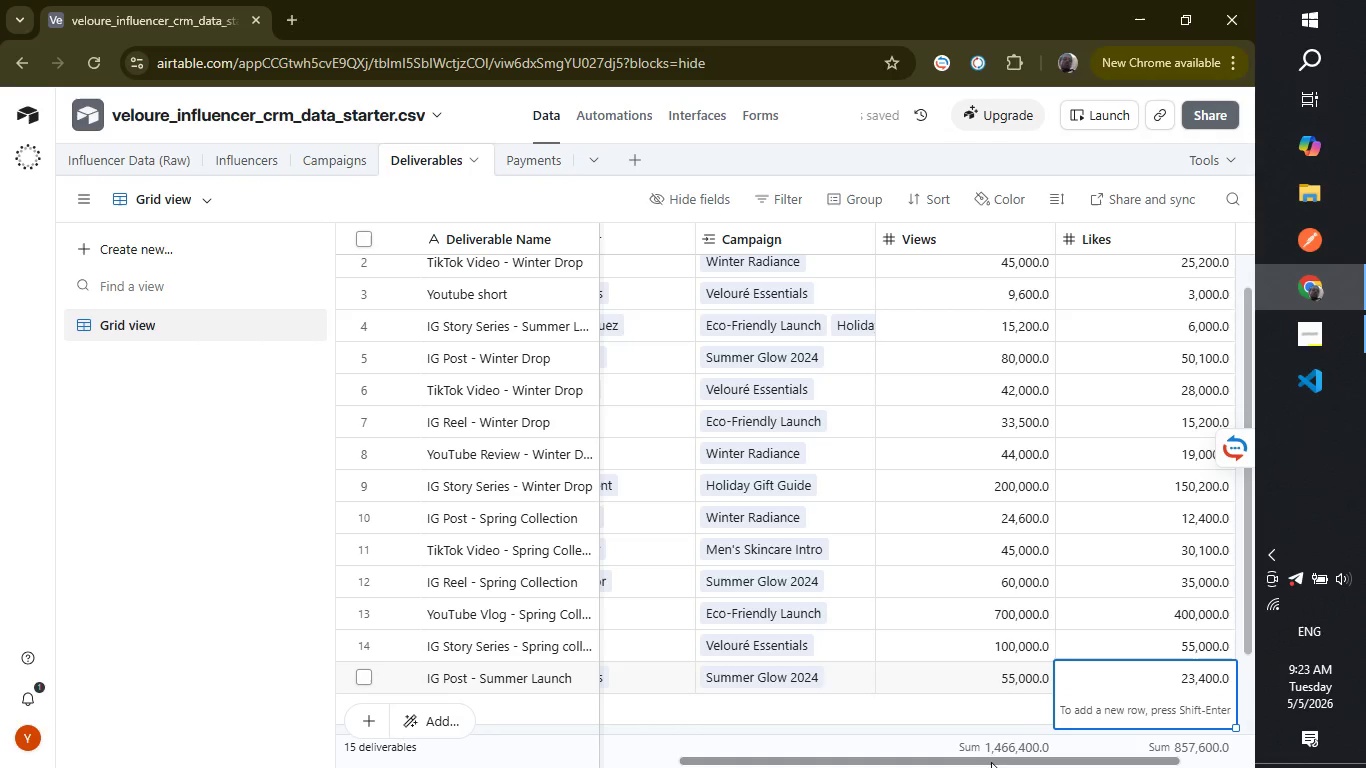 
left_click_drag(start_coordinate=[993, 762], to_coordinate=[1111, 765])
 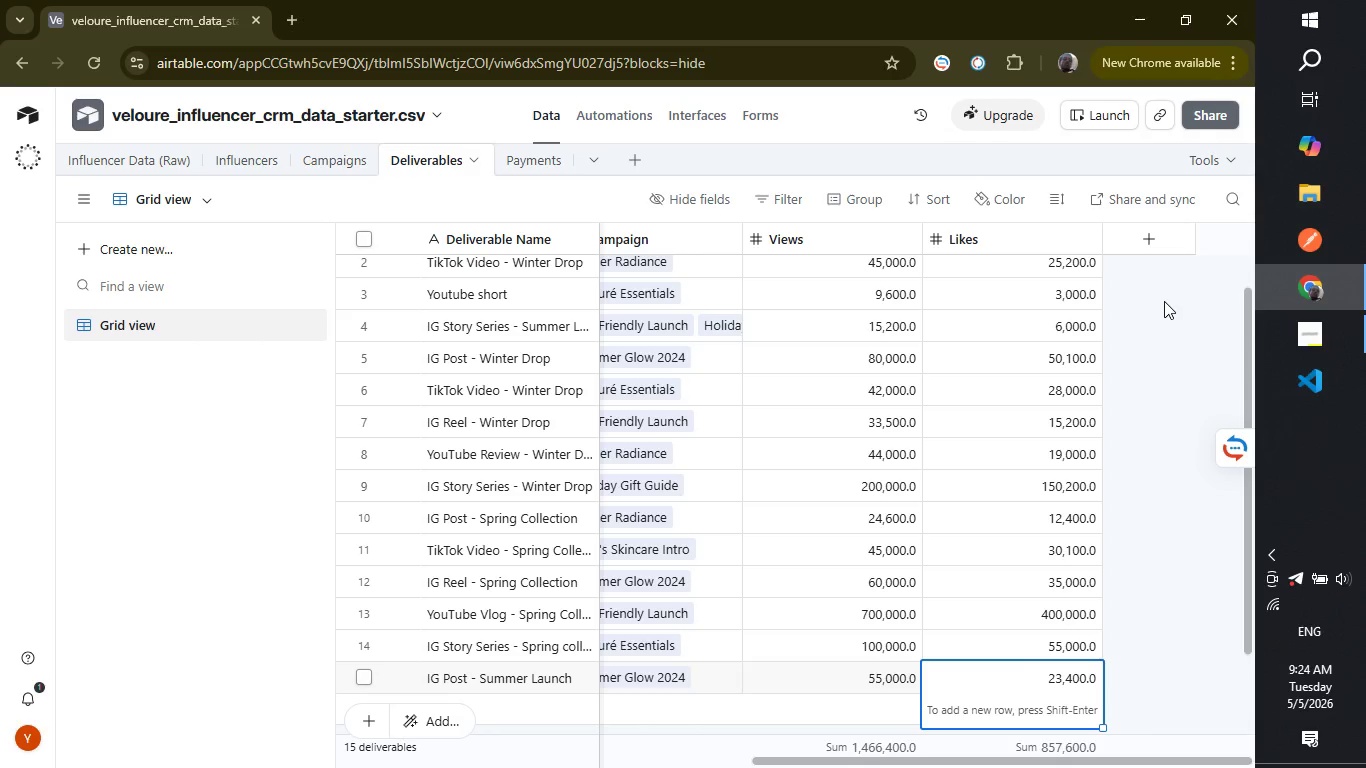 
wait(7.64)
 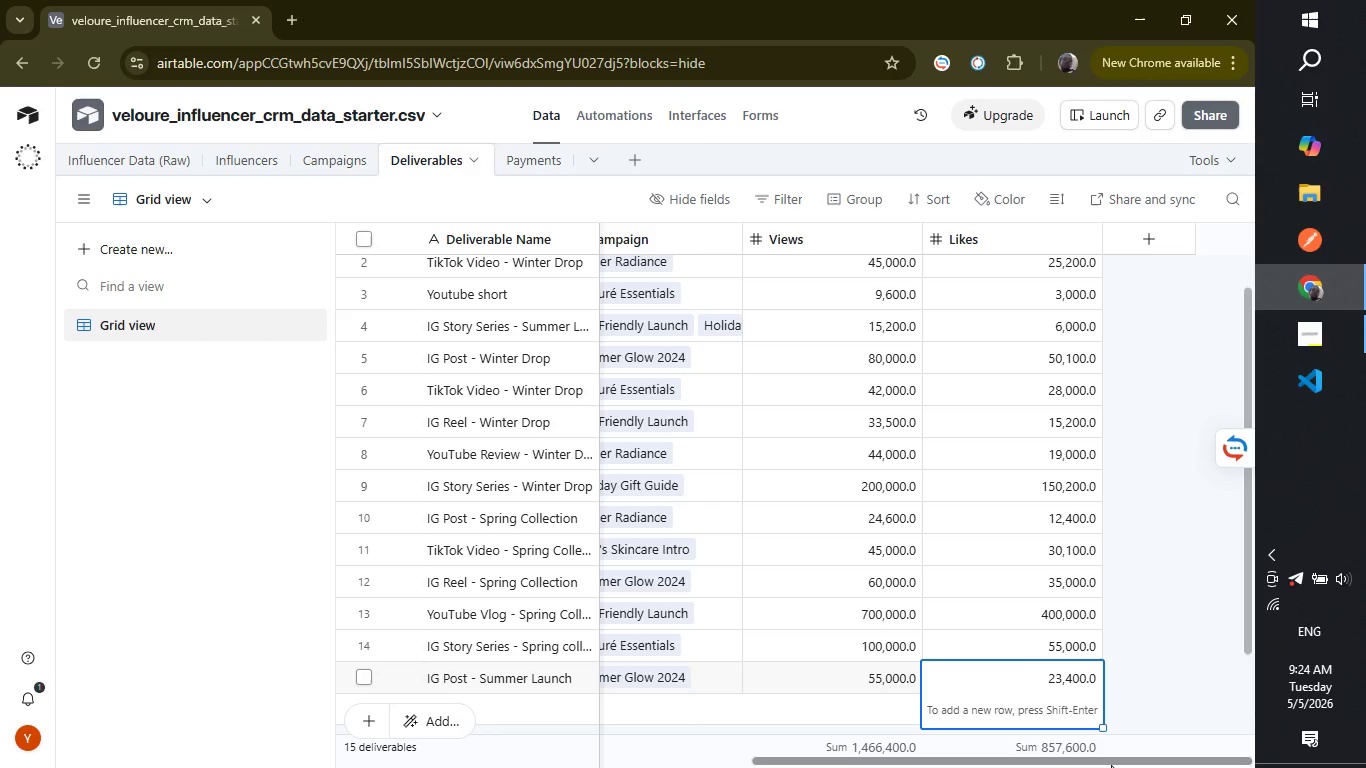 
left_click_drag(start_coordinate=[1248, 349], to_coordinate=[1229, 144])
 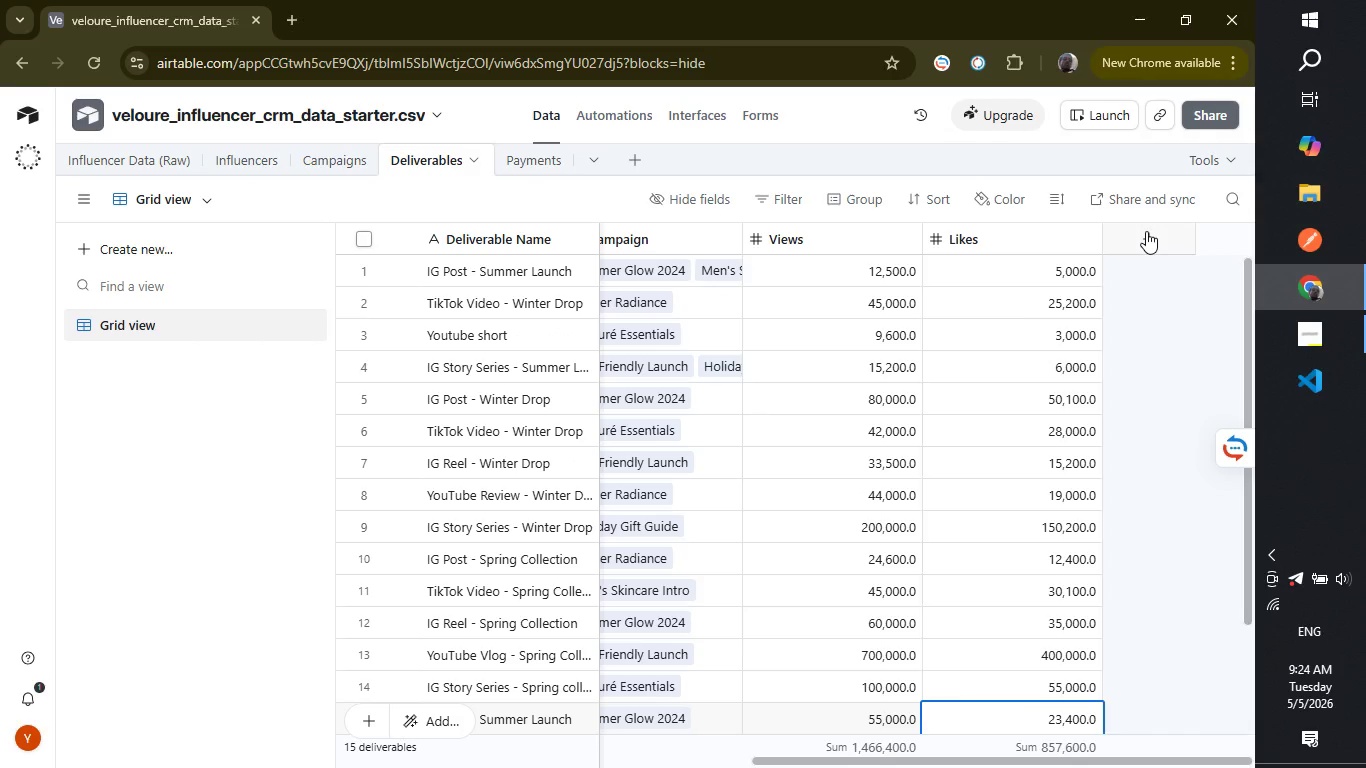 
left_click([1146, 231])
 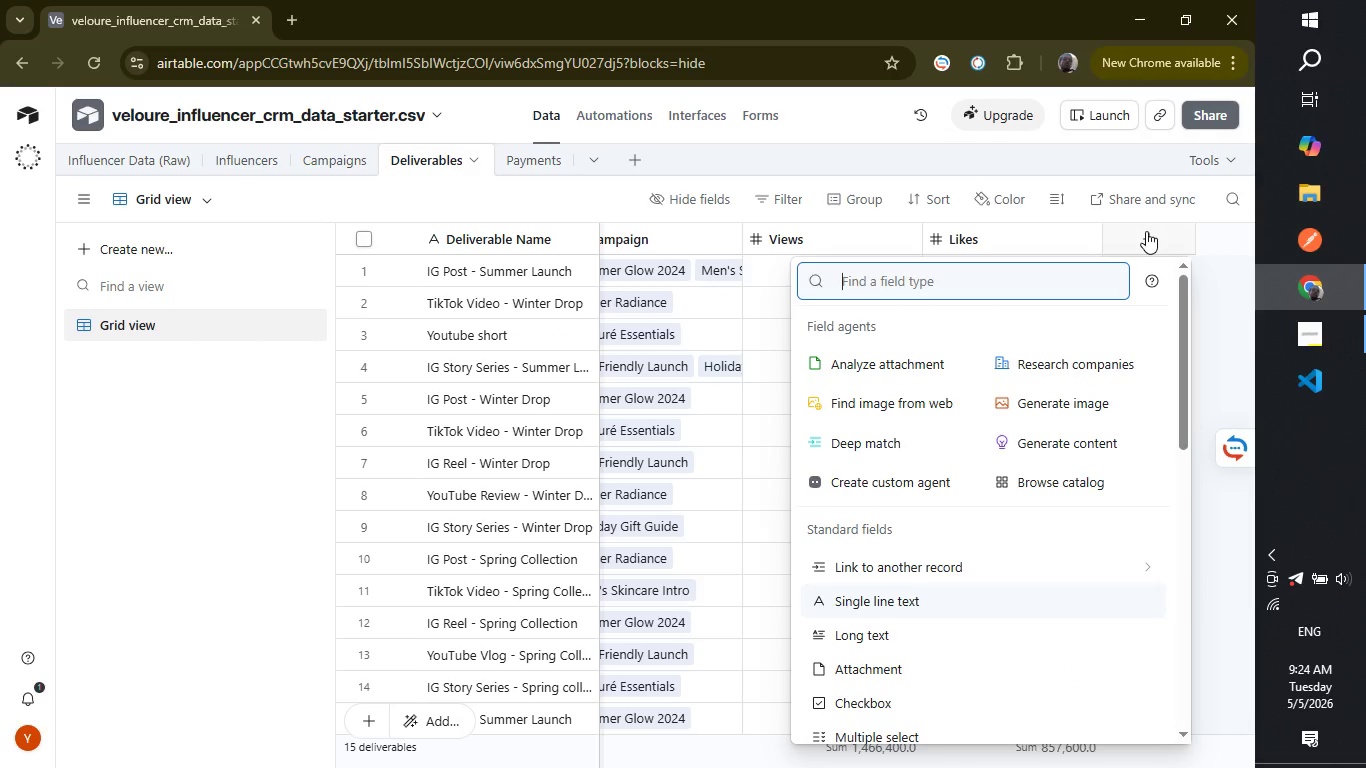 
type(C)
key(Backspace)
type(nu)
 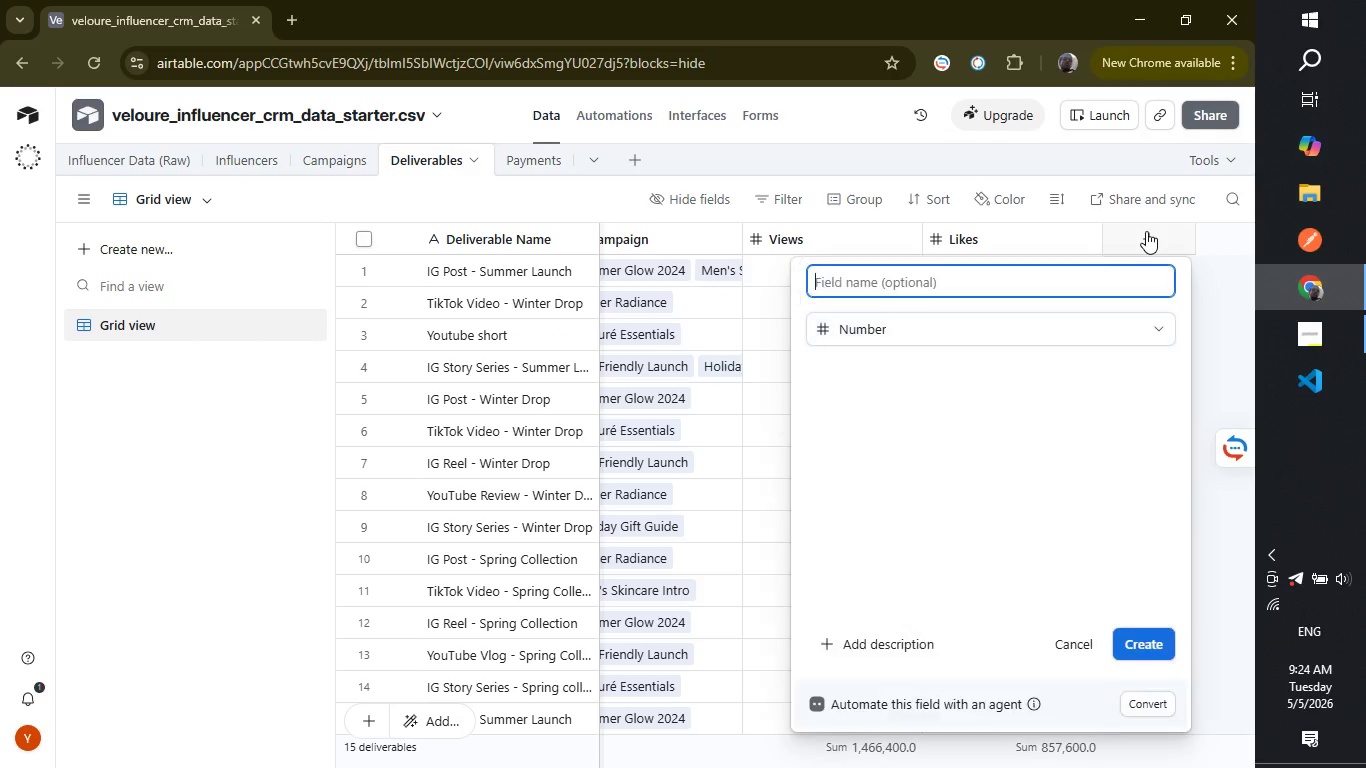 
key(Enter)
 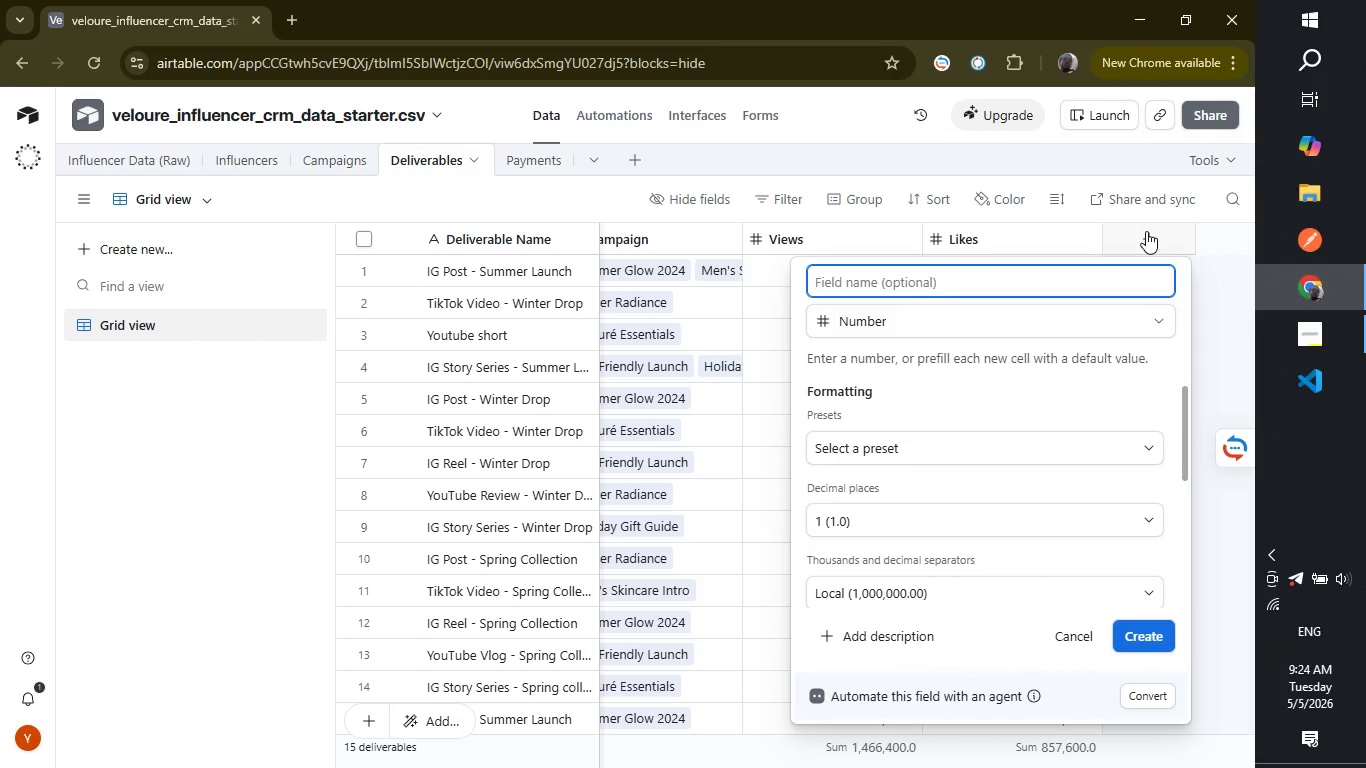 
type(Comments)
 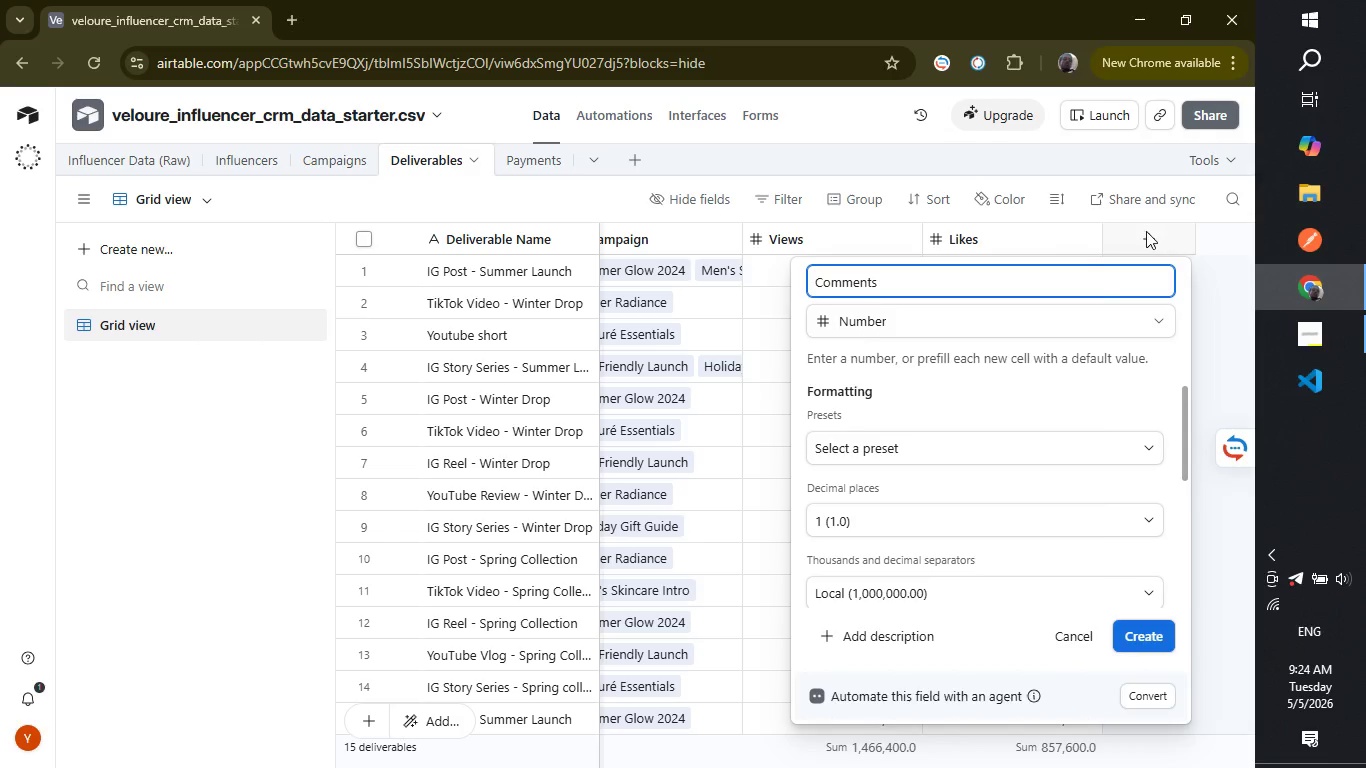 
key(Enter)
 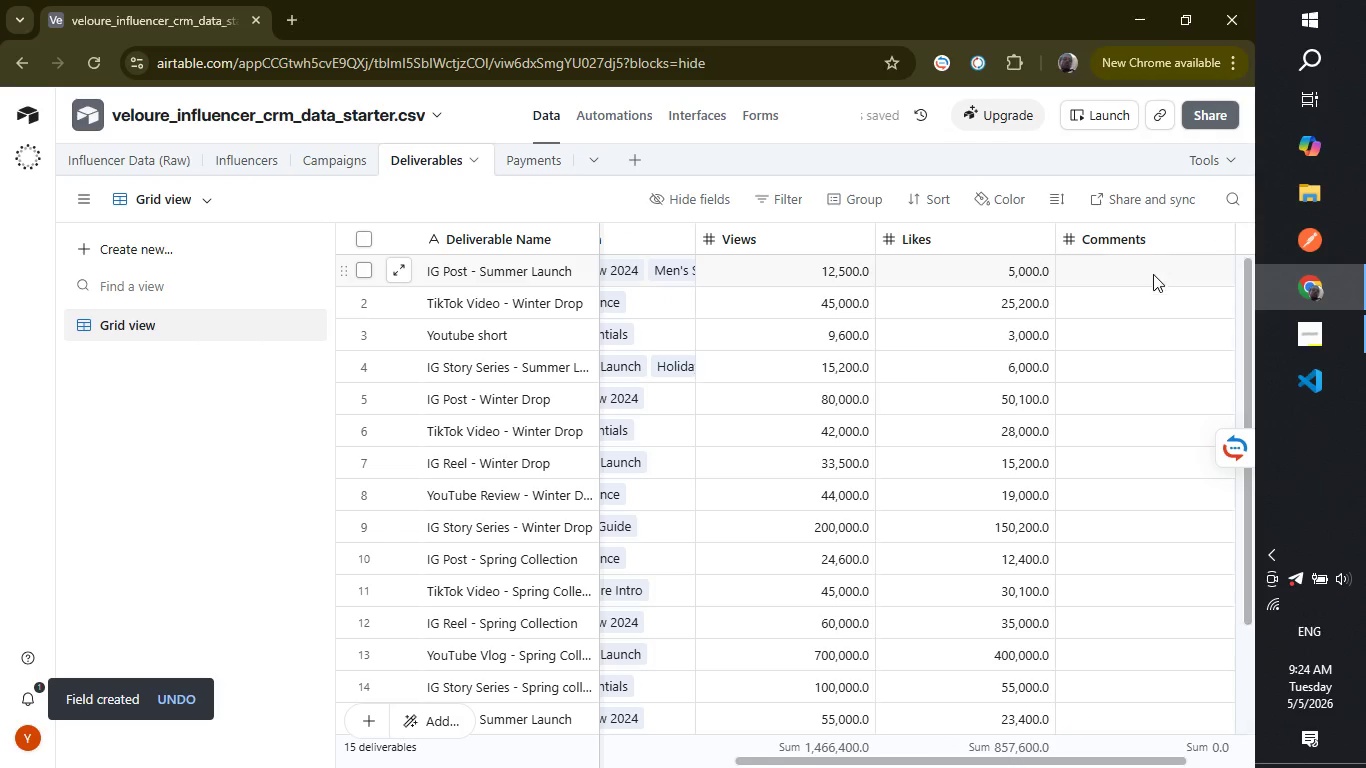 
left_click([1120, 259])
 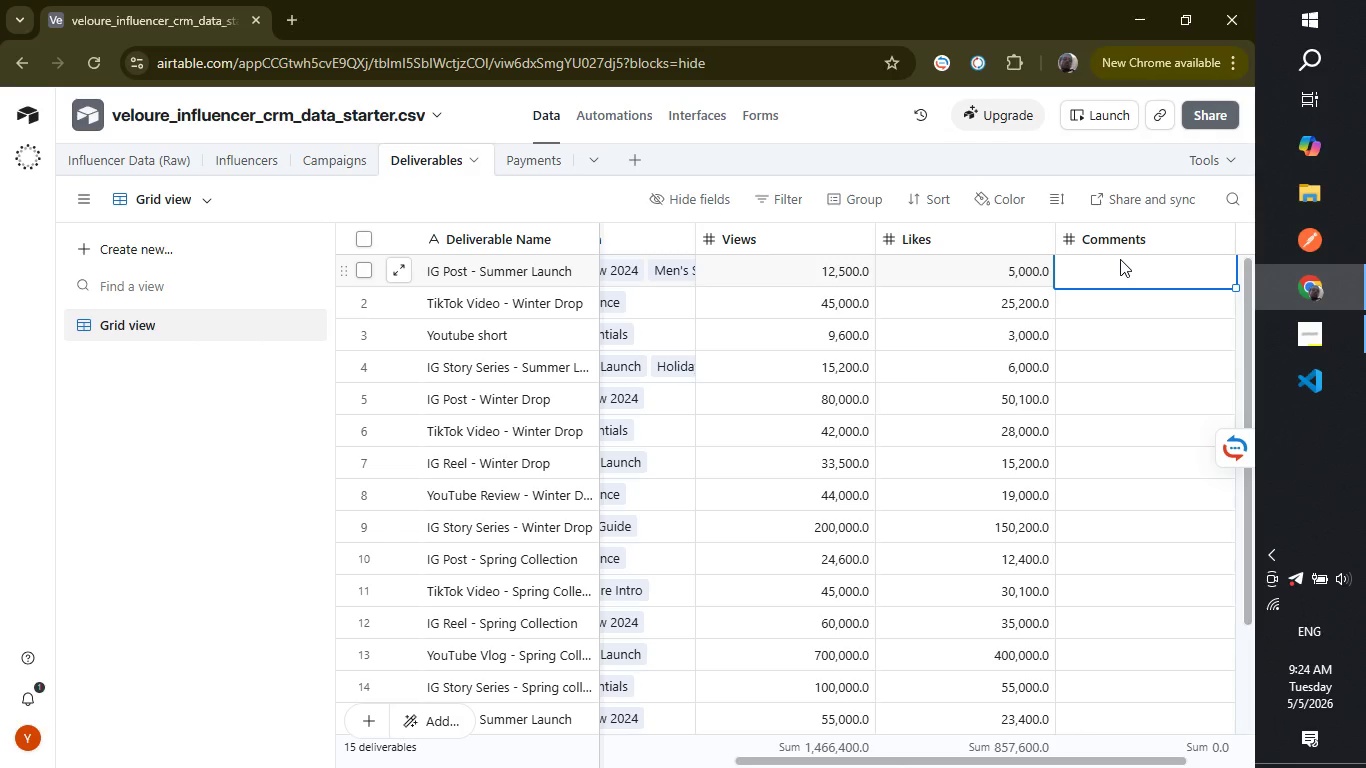 
wait(6.42)
 